 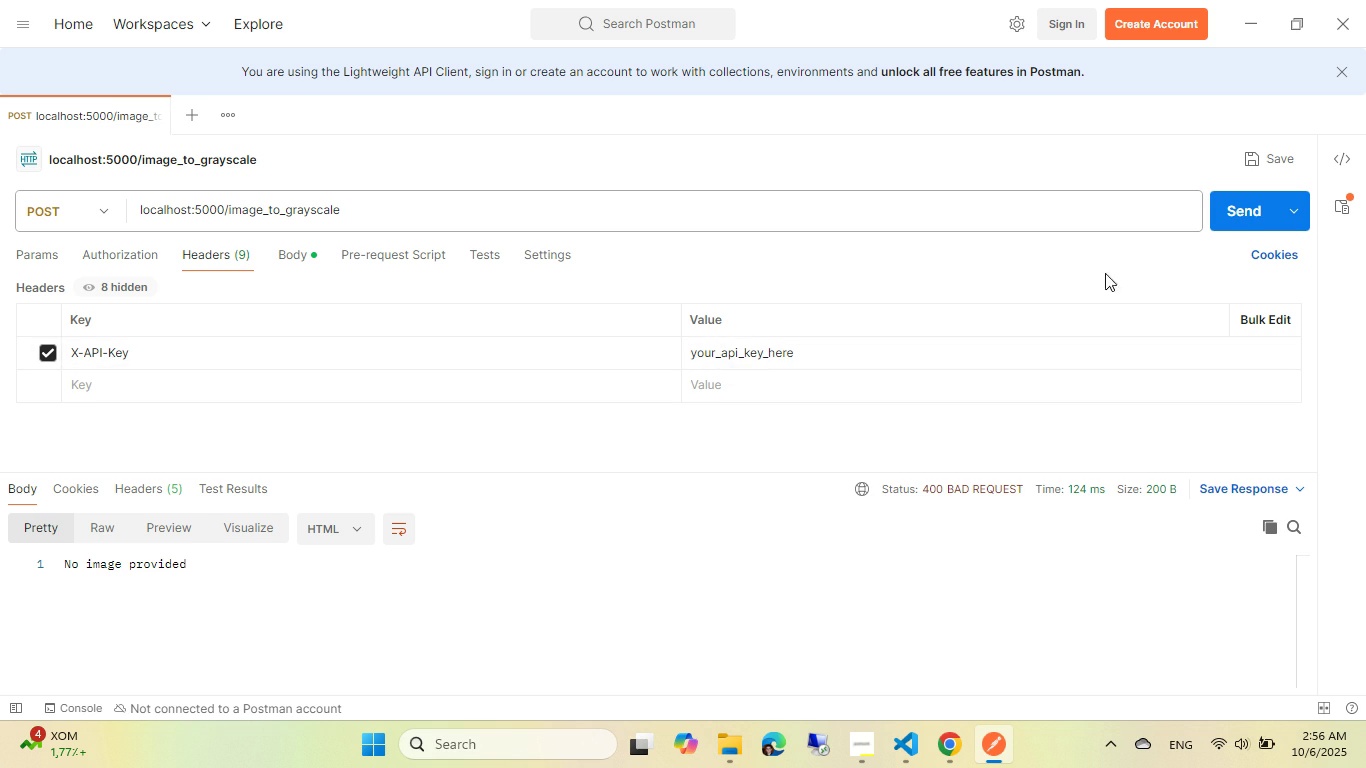 
left_click([1228, 214])
 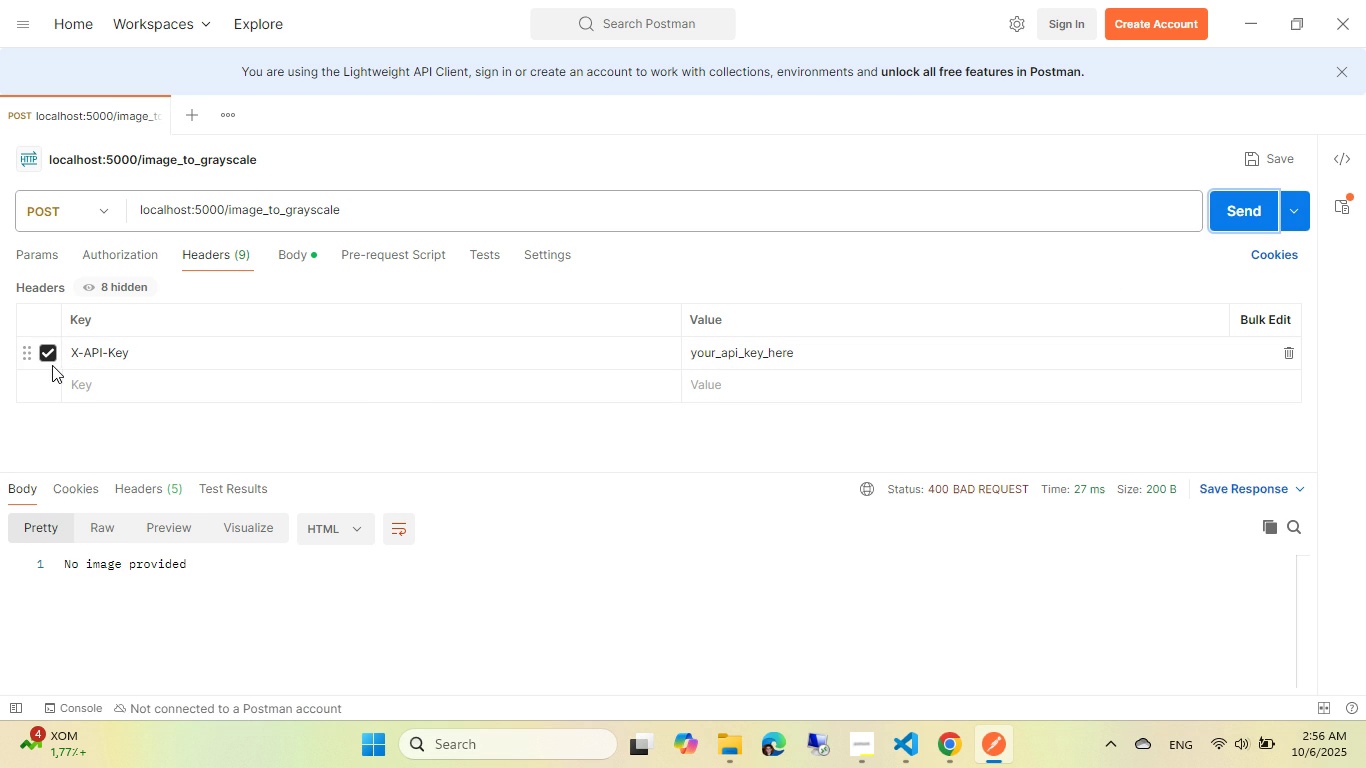 
left_click([41, 355])
 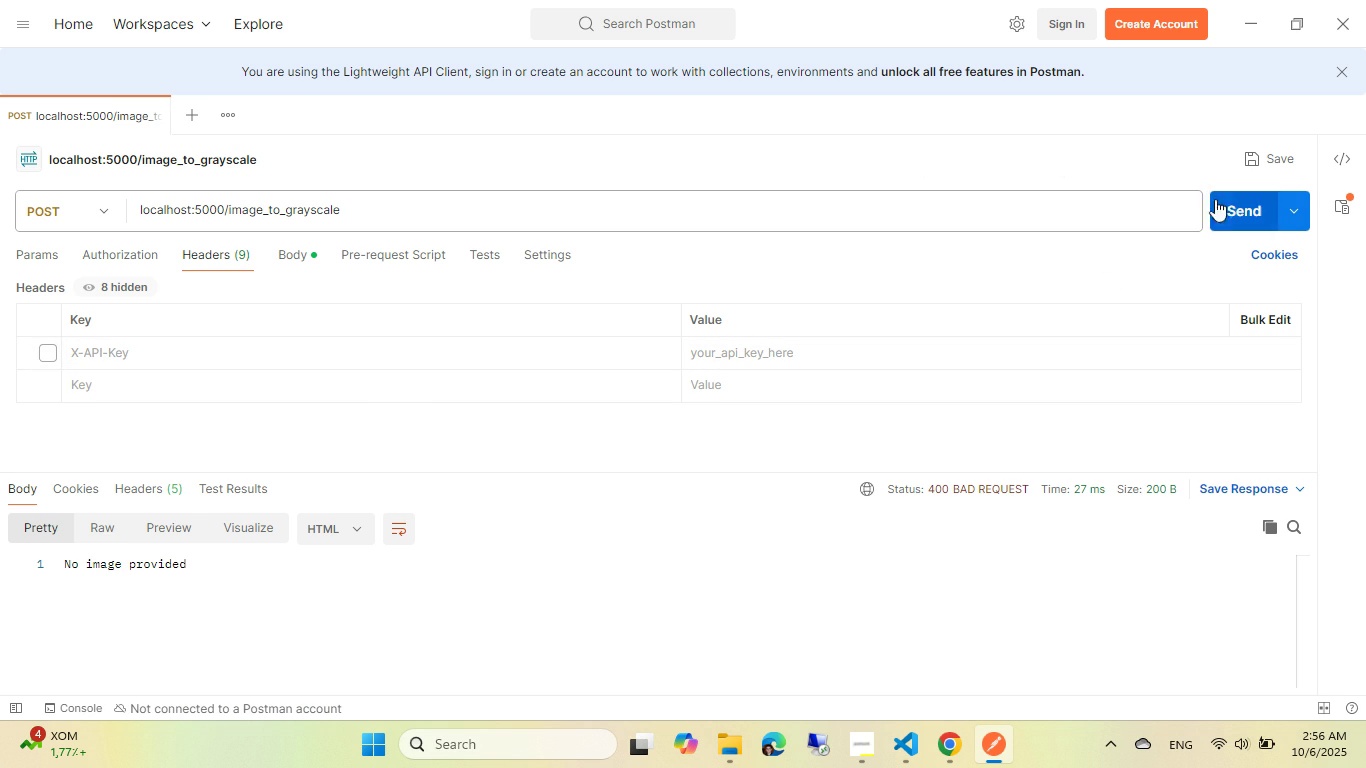 
left_click([1227, 208])
 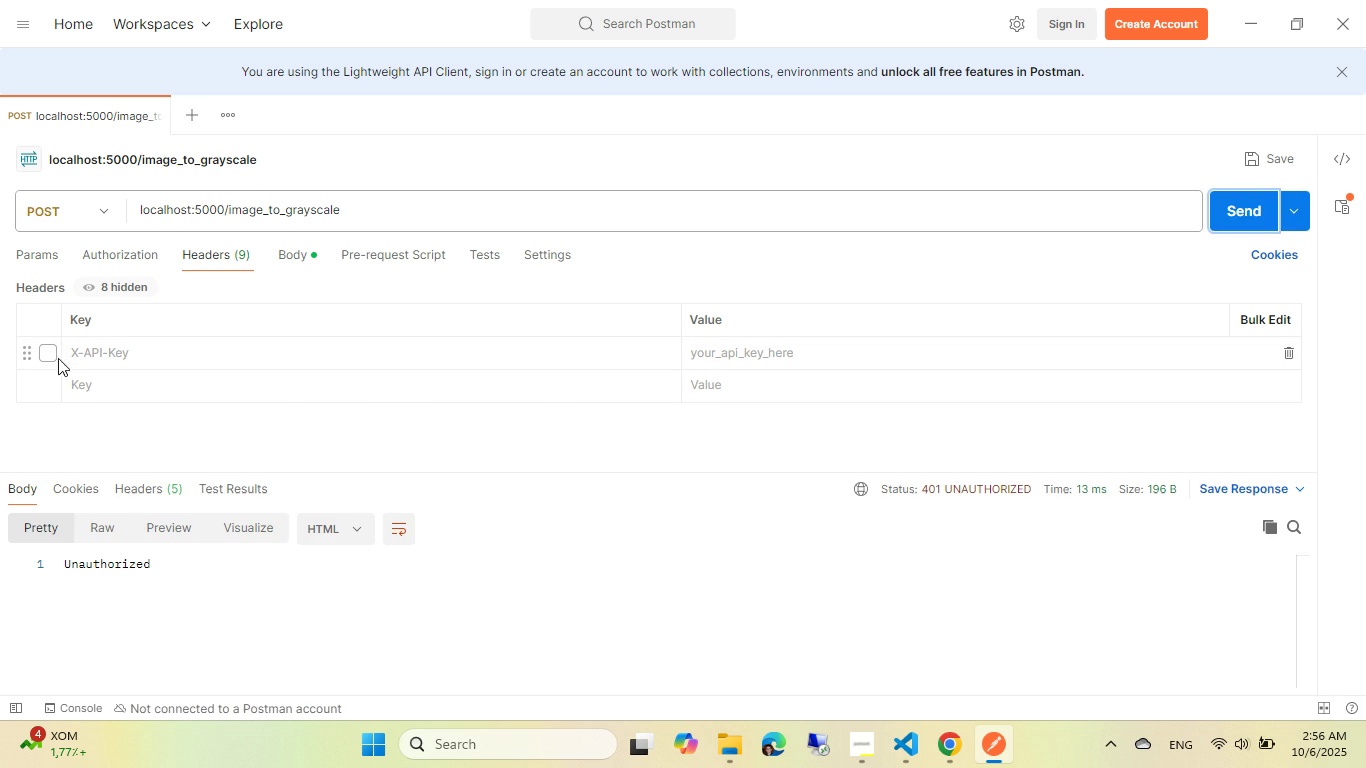 
left_click([42, 347])
 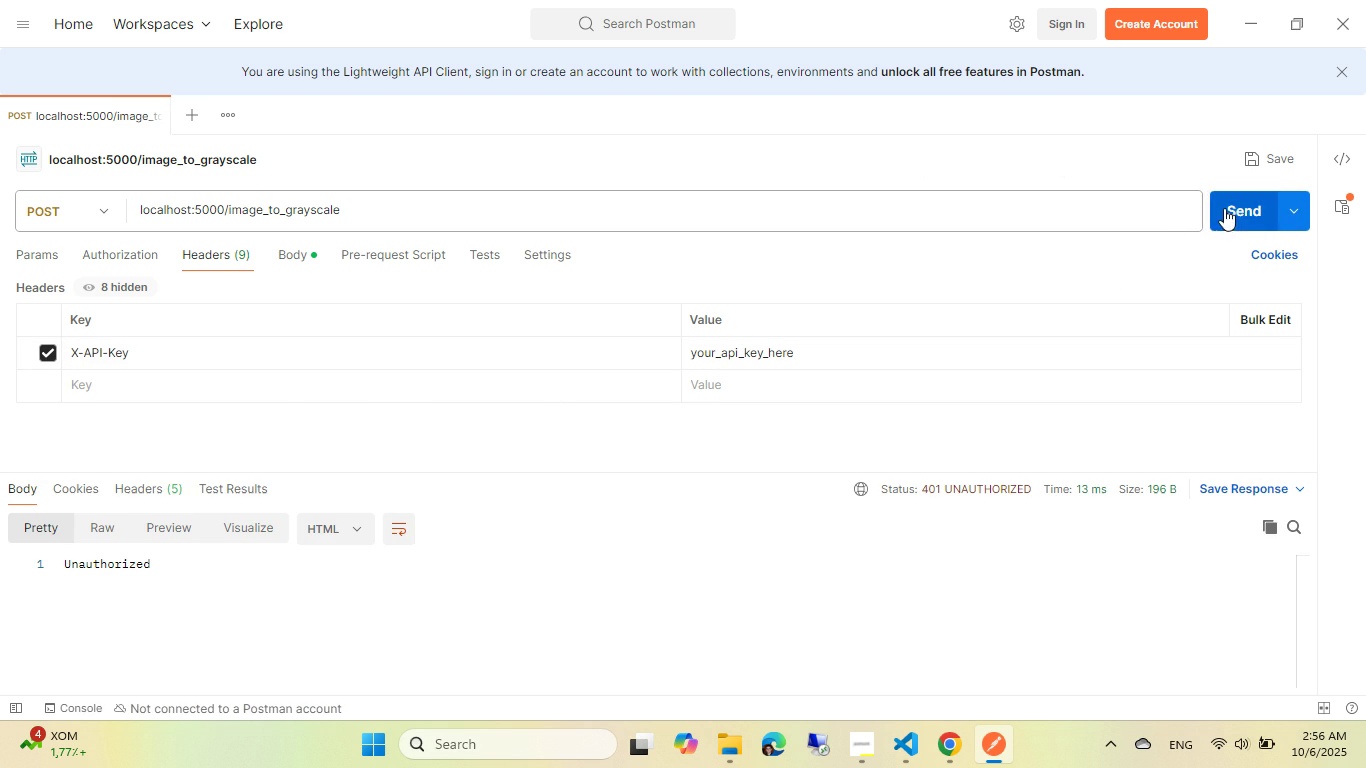 
left_click([1234, 205])
 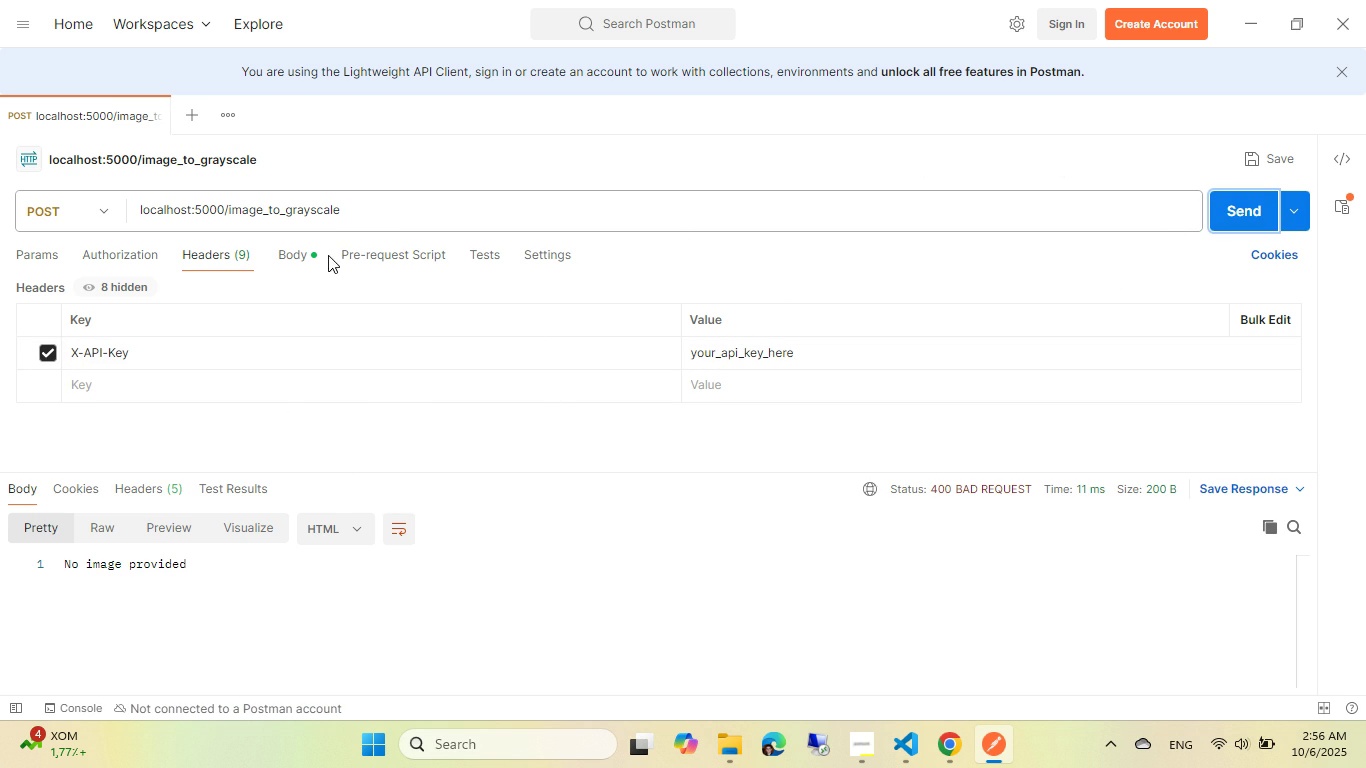 
left_click([308, 250])
 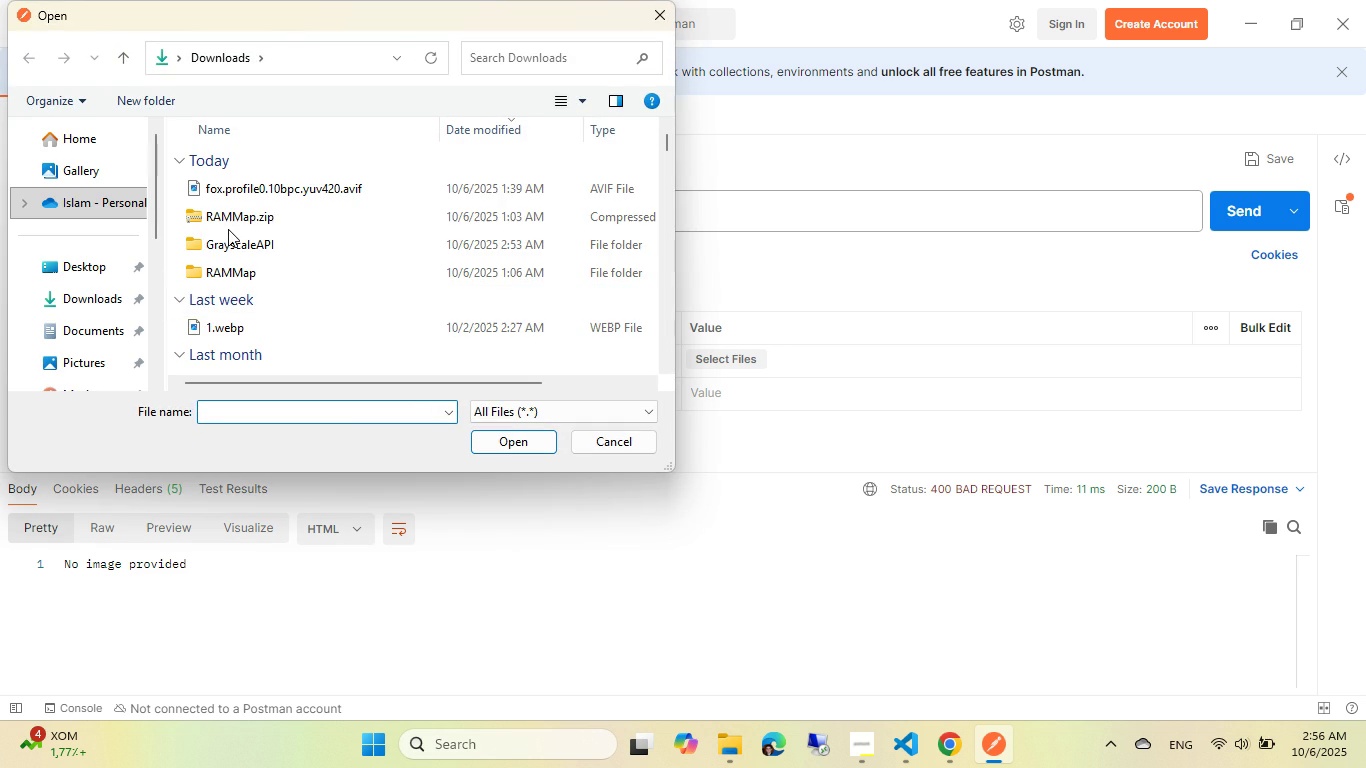 
double_click([269, 191])
 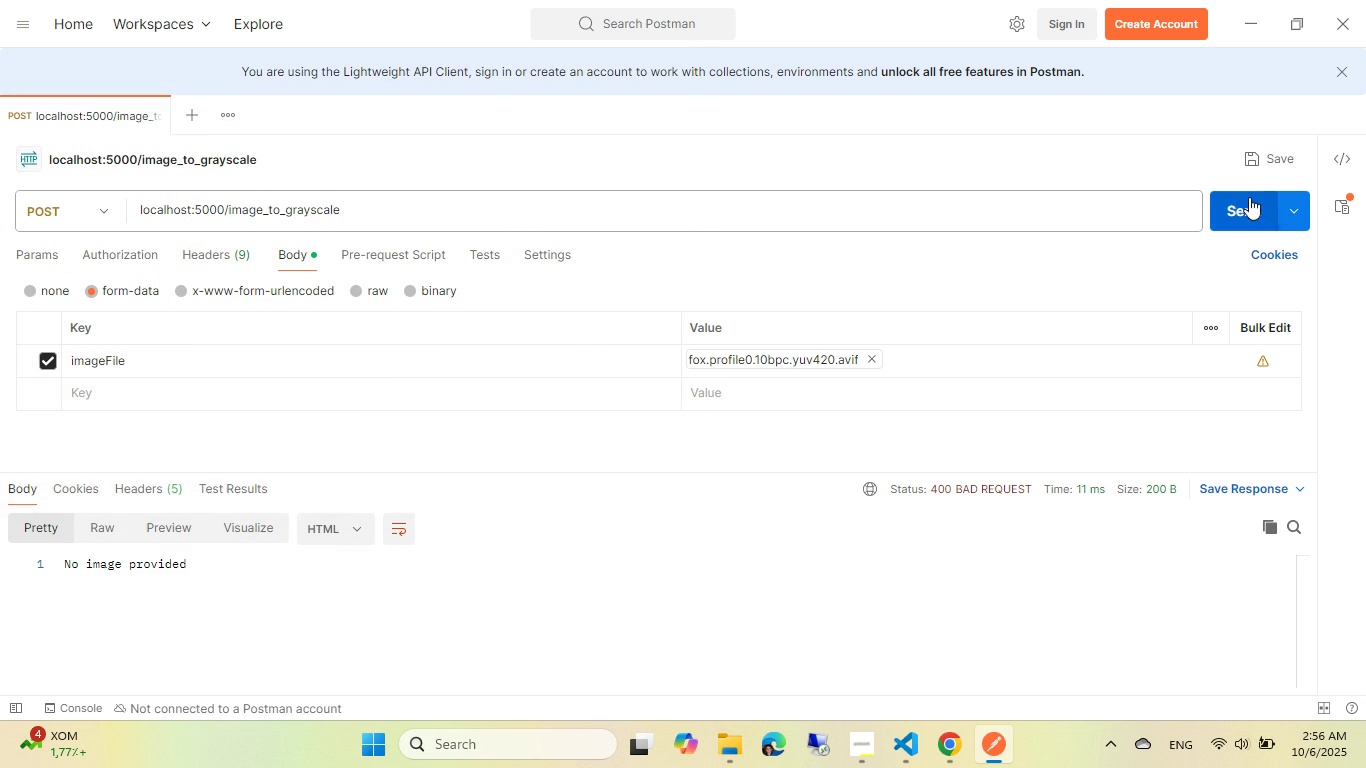 
left_click([1249, 197])
 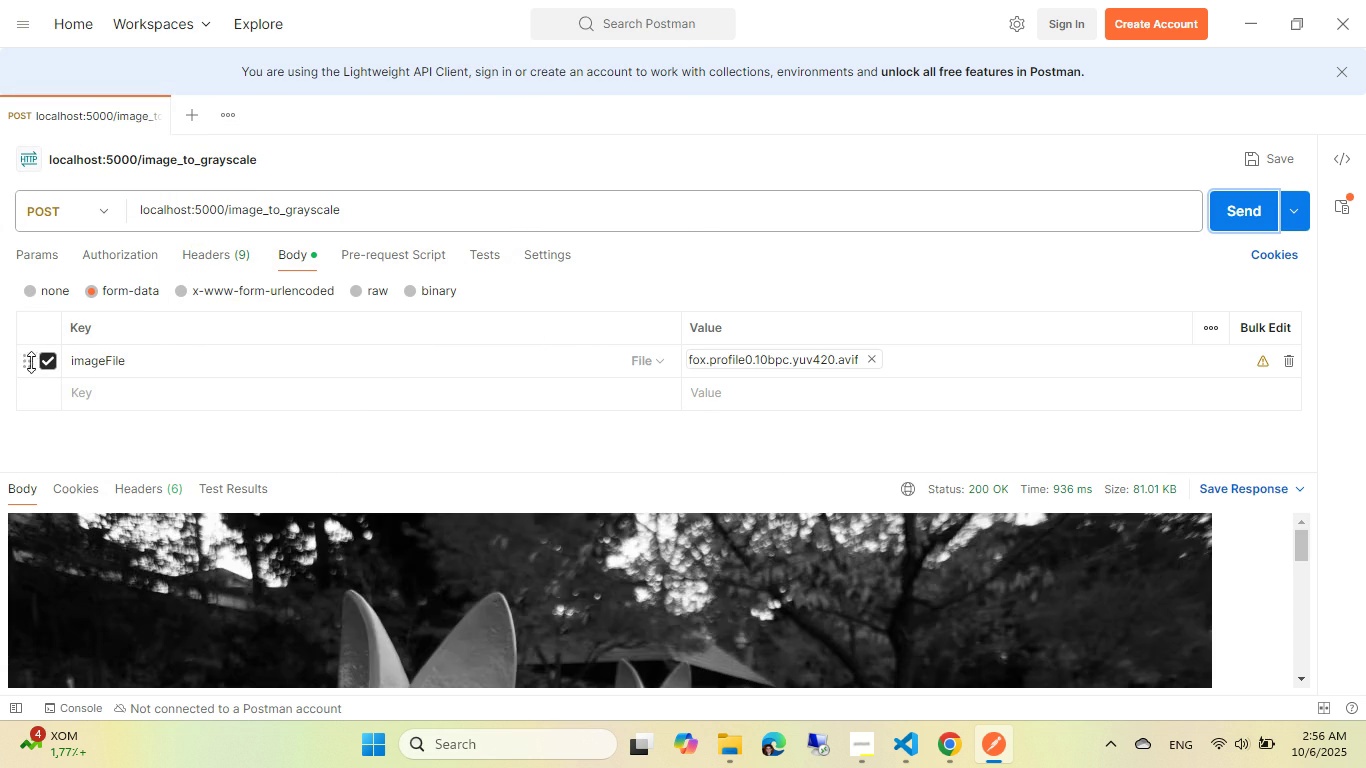 
scroll: coordinate [282, 563], scroll_direction: down, amount: 10.0
 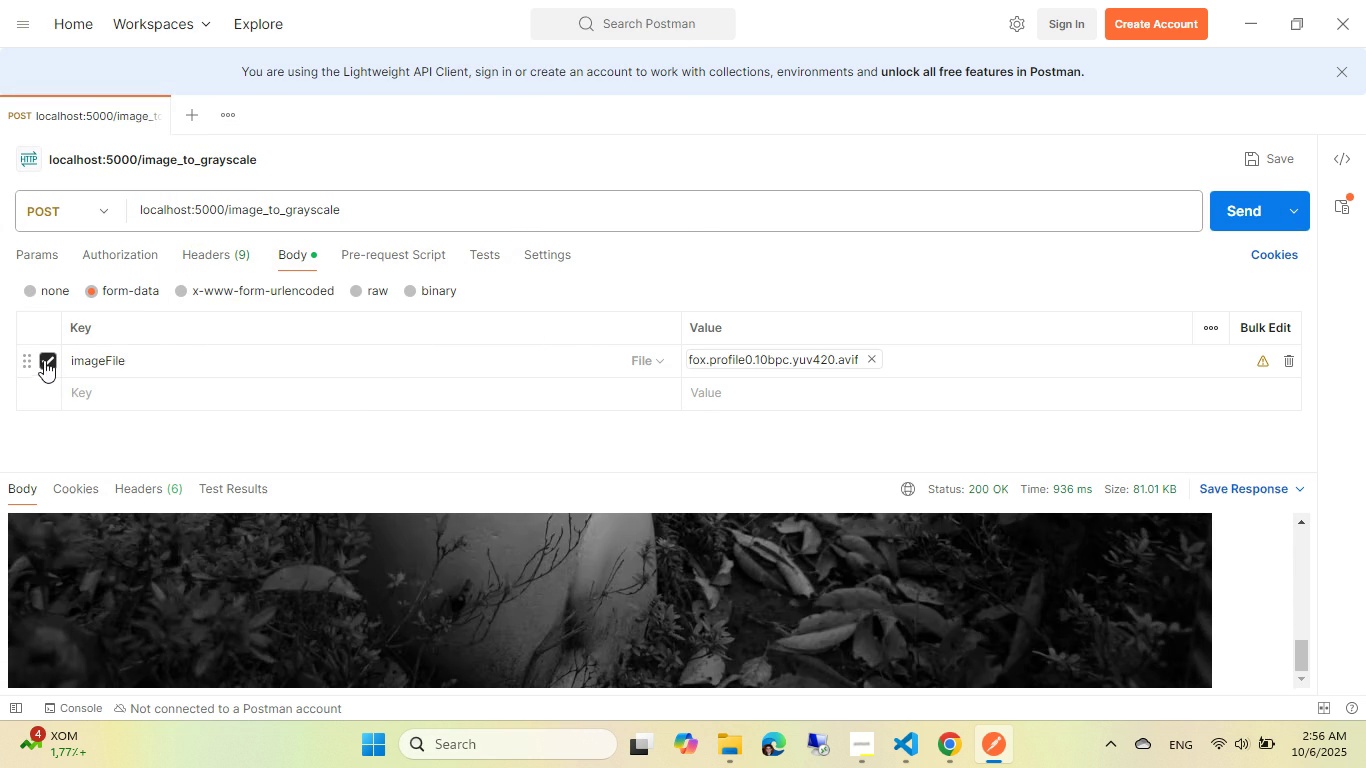 
left_click([44, 360])
 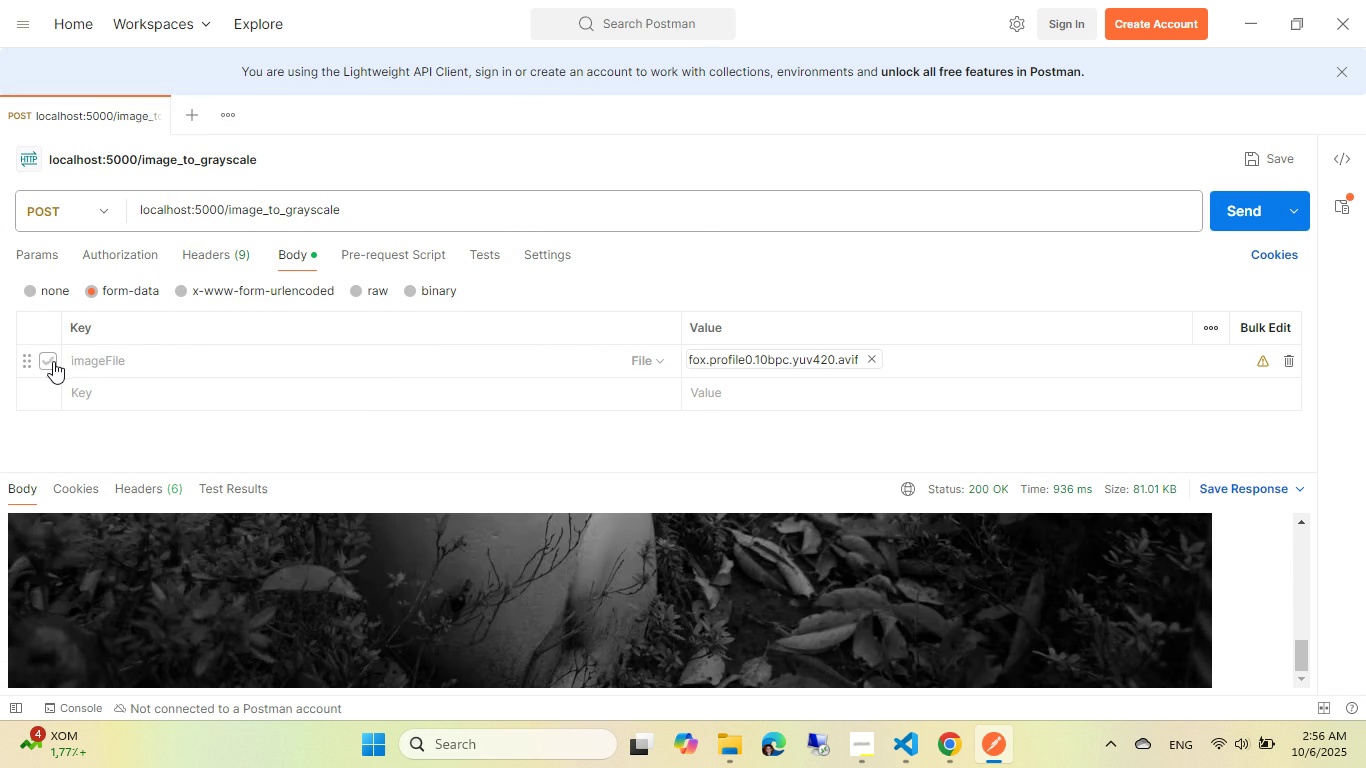 
left_click([50, 359])
 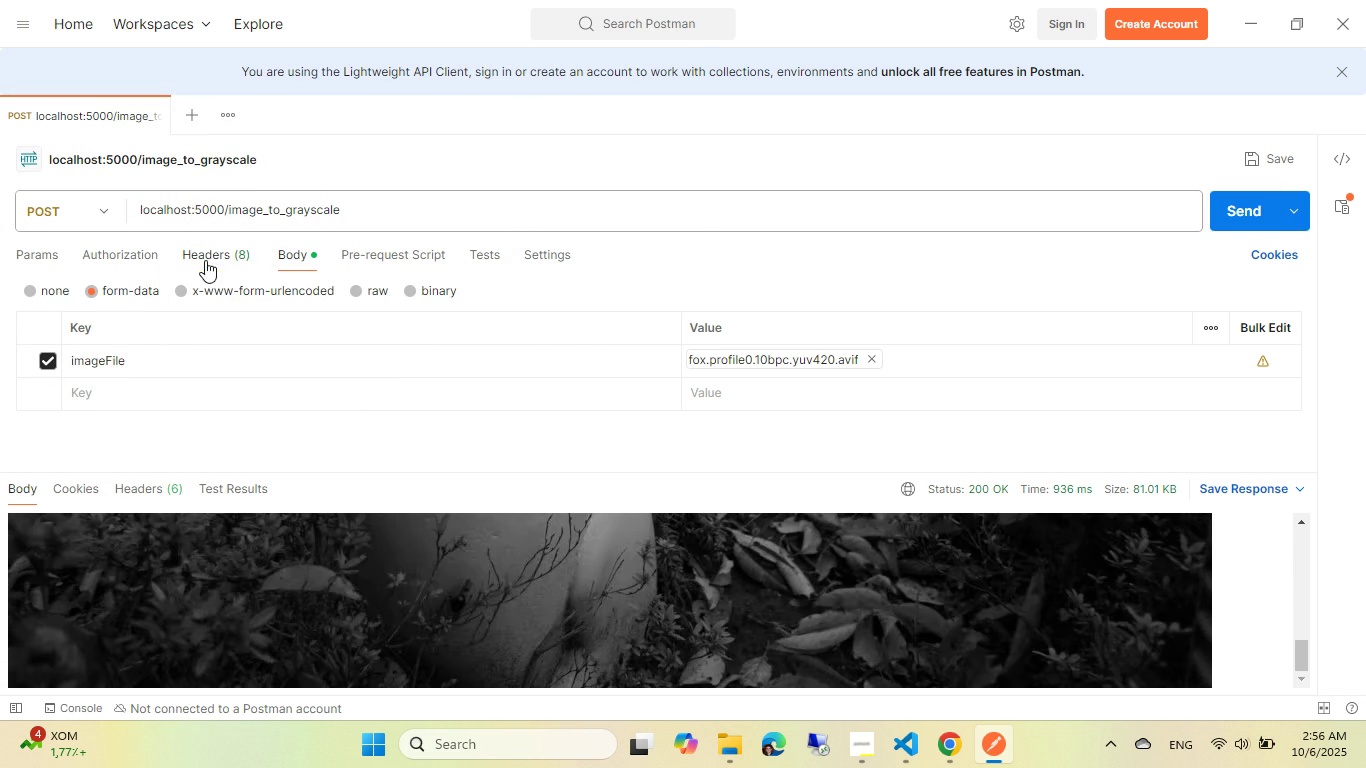 
left_click([205, 260])
 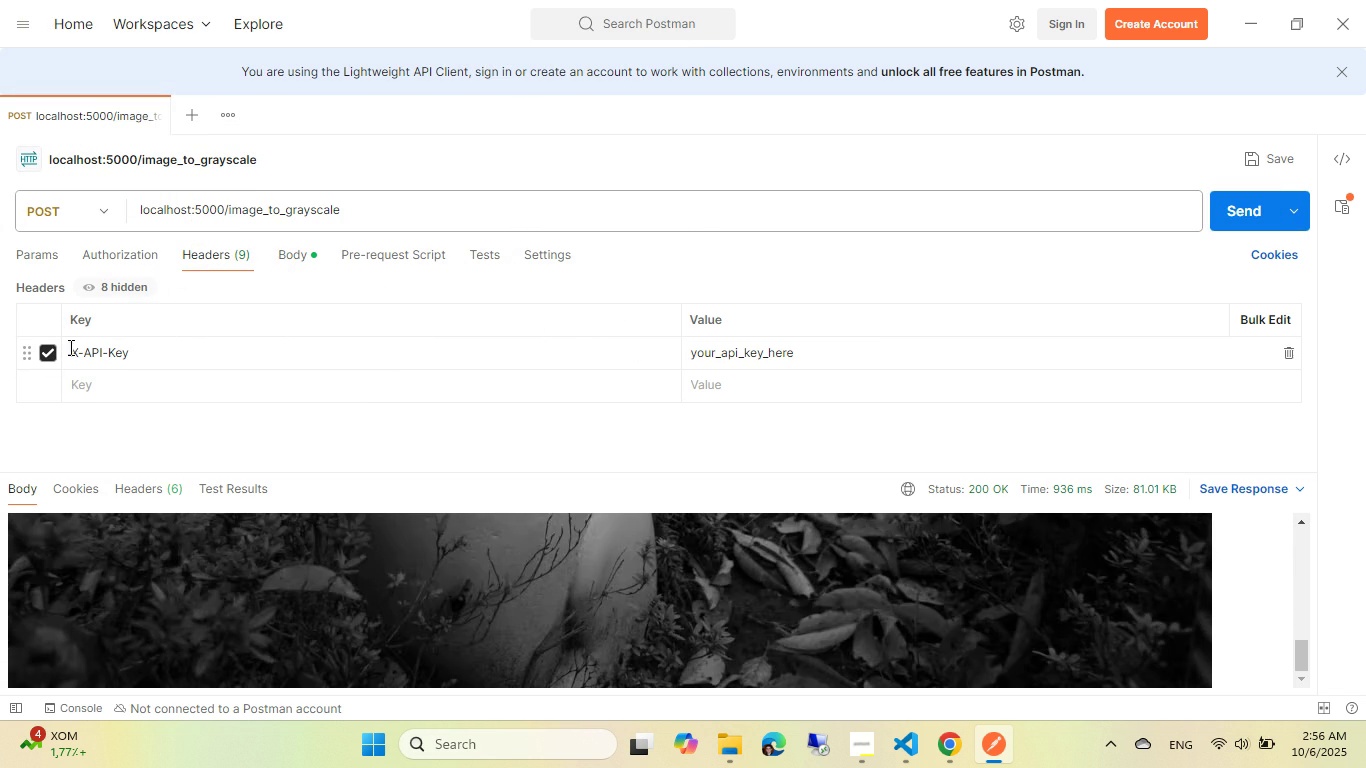 
left_click([50, 348])
 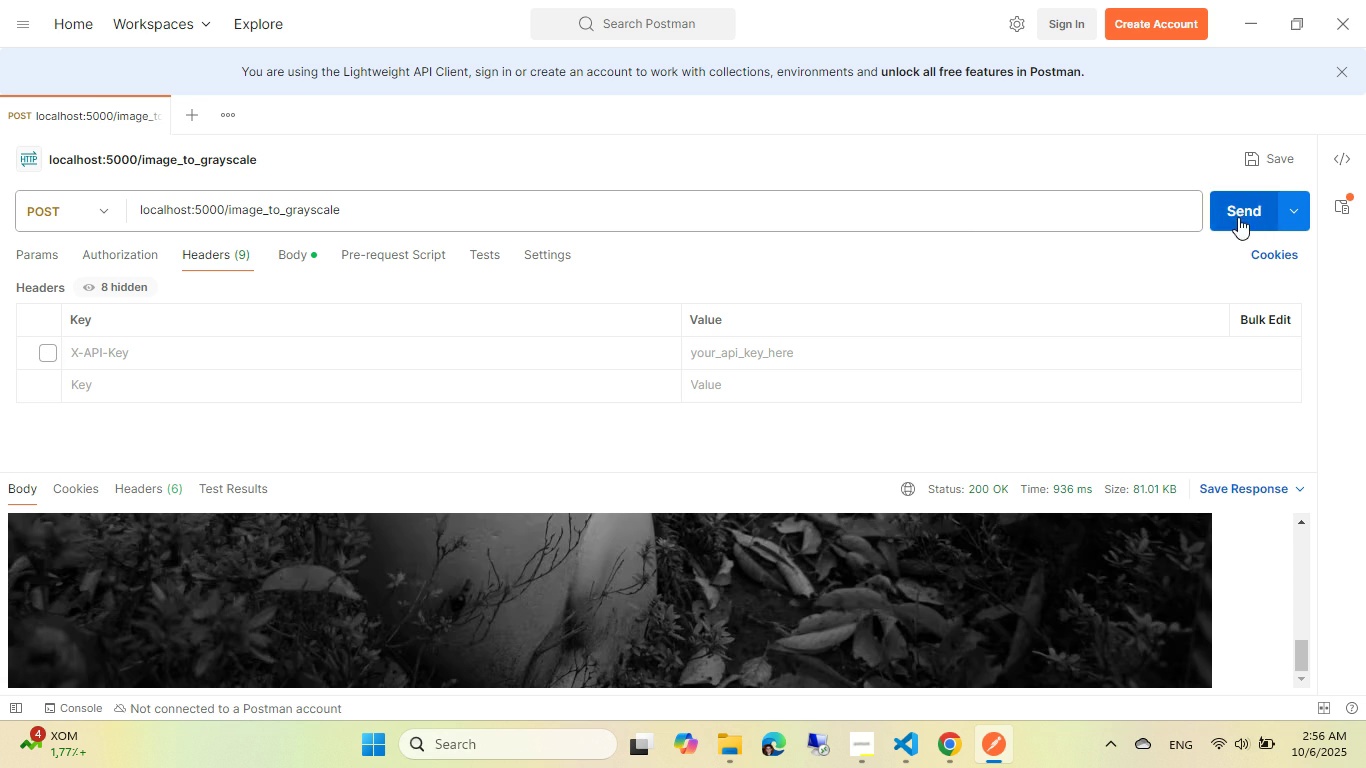 
left_click([1238, 217])
 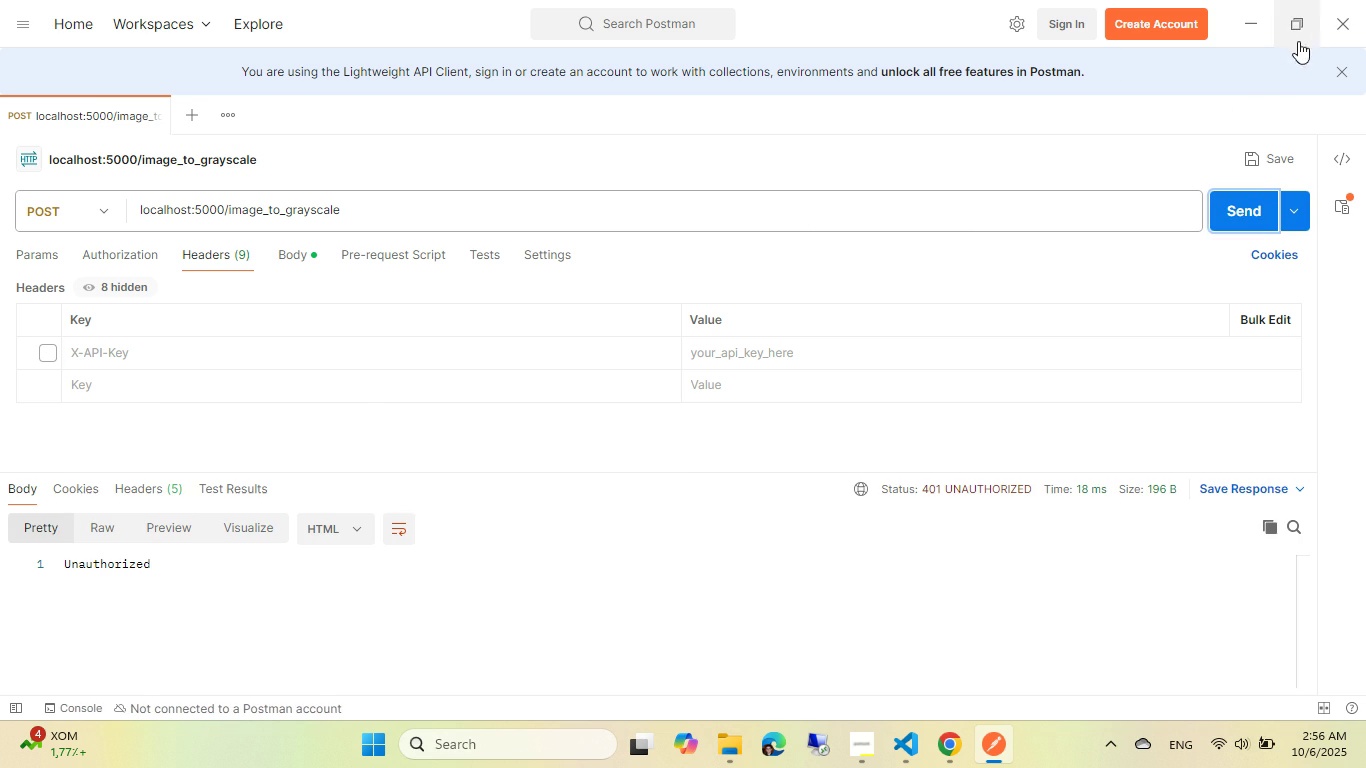 
left_click([1322, 26])
 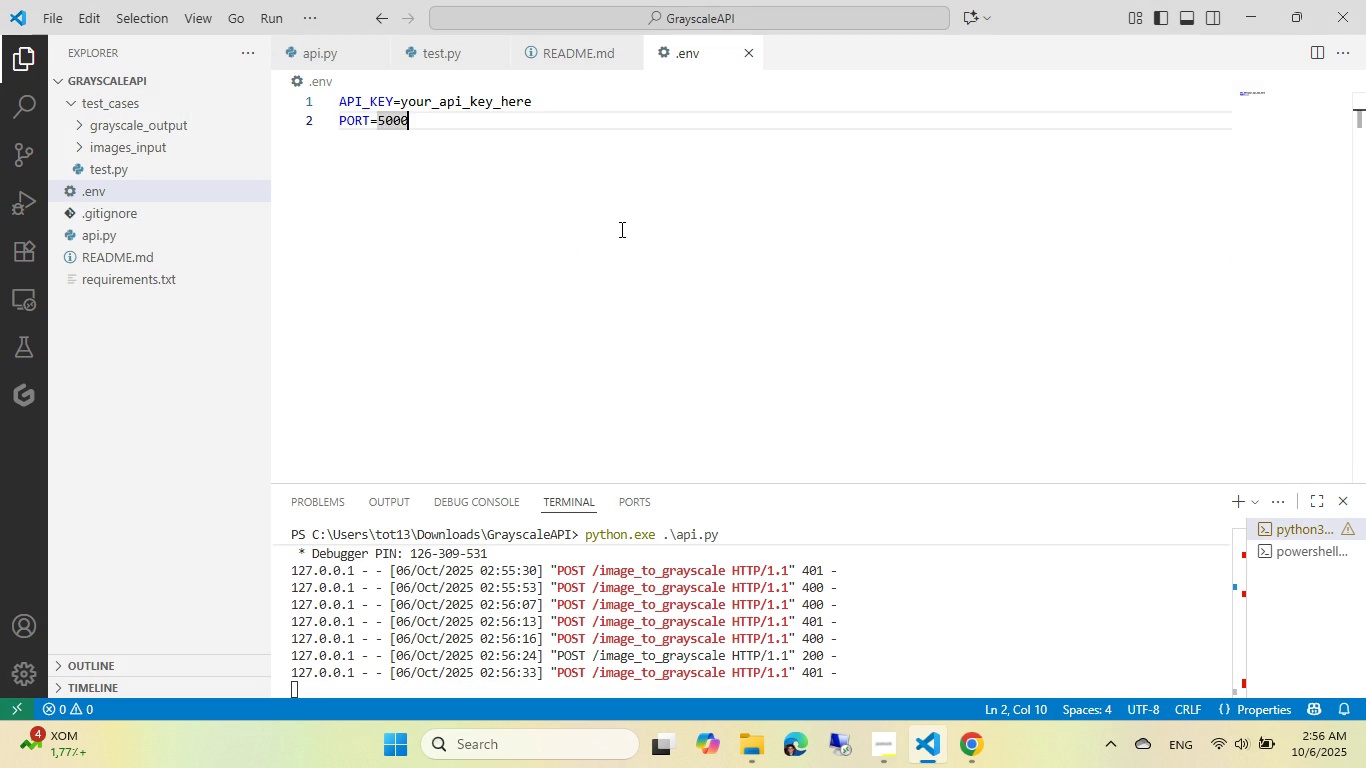 
left_click([620, 226])
 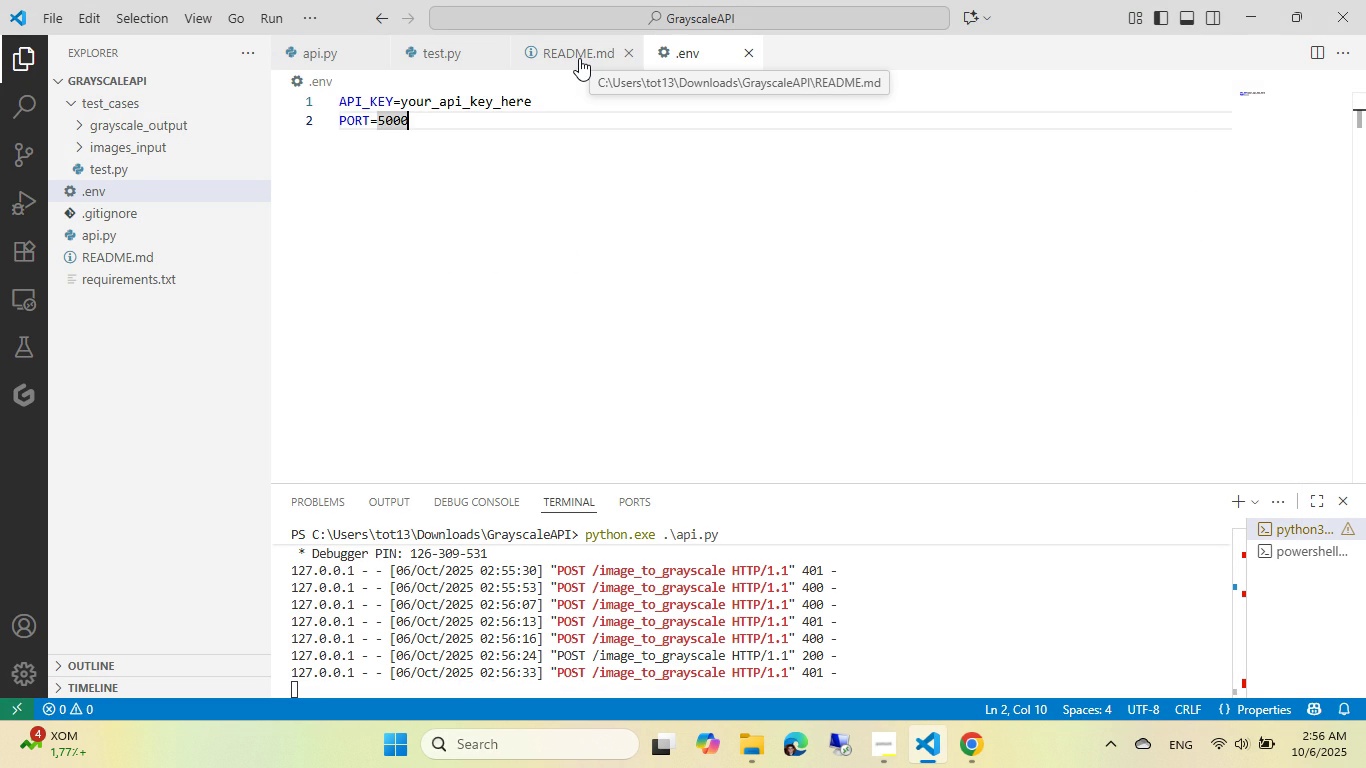 
left_click([579, 58])
 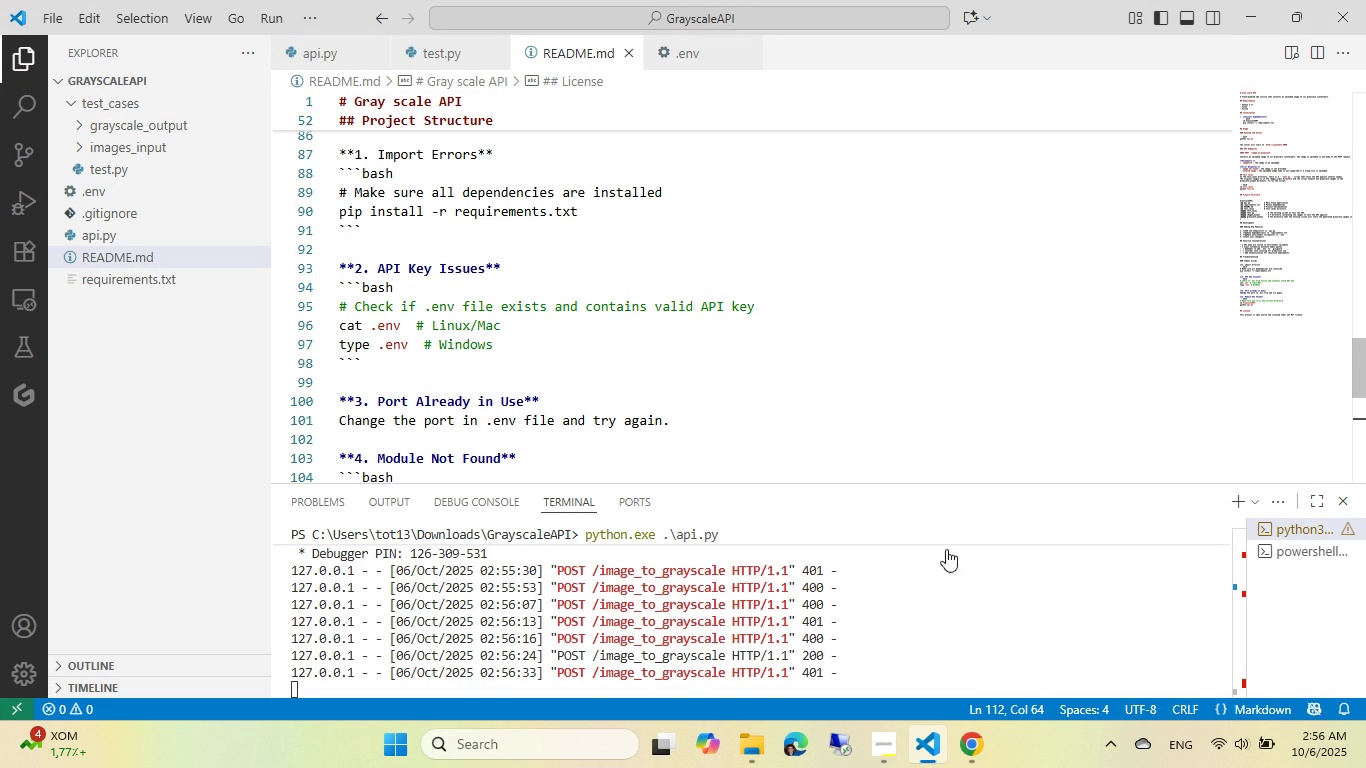 
left_click([902, 632])
 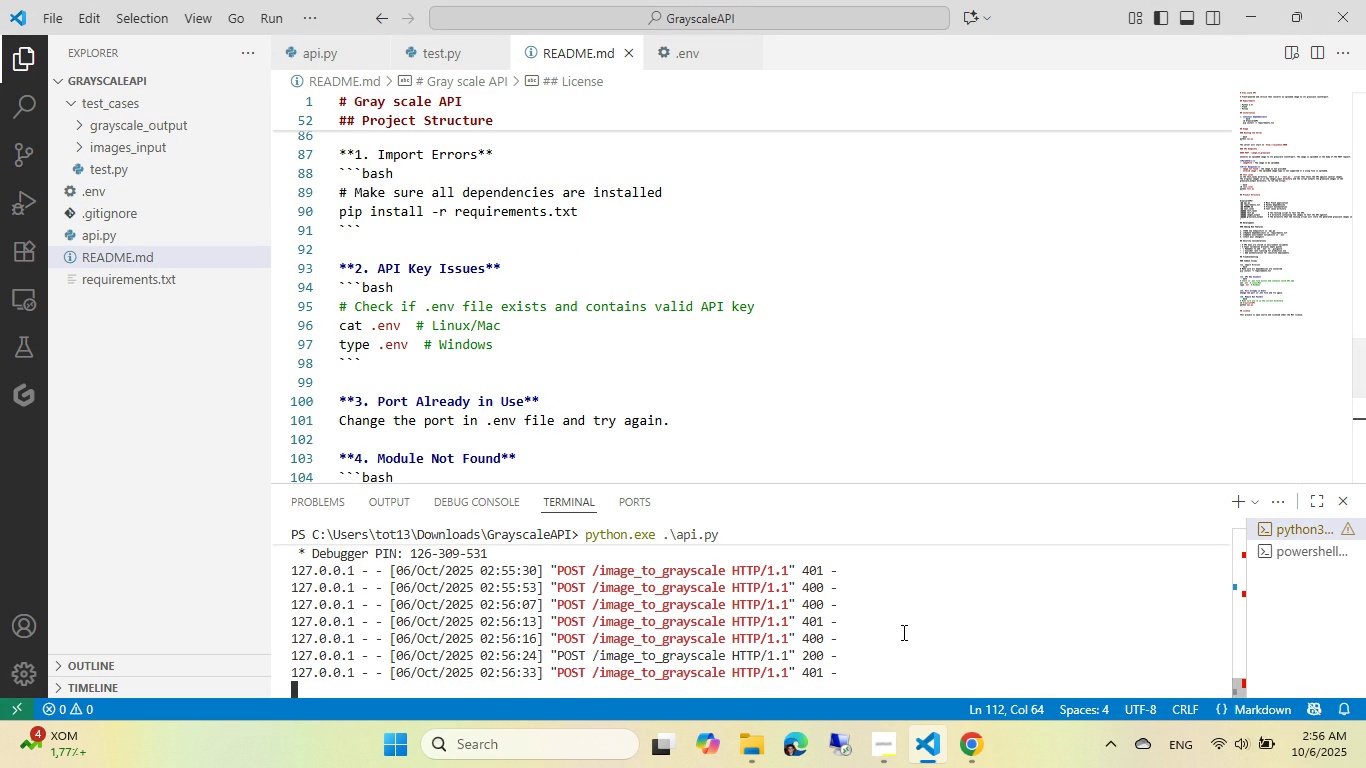 
key(Control+ControlLeft)
 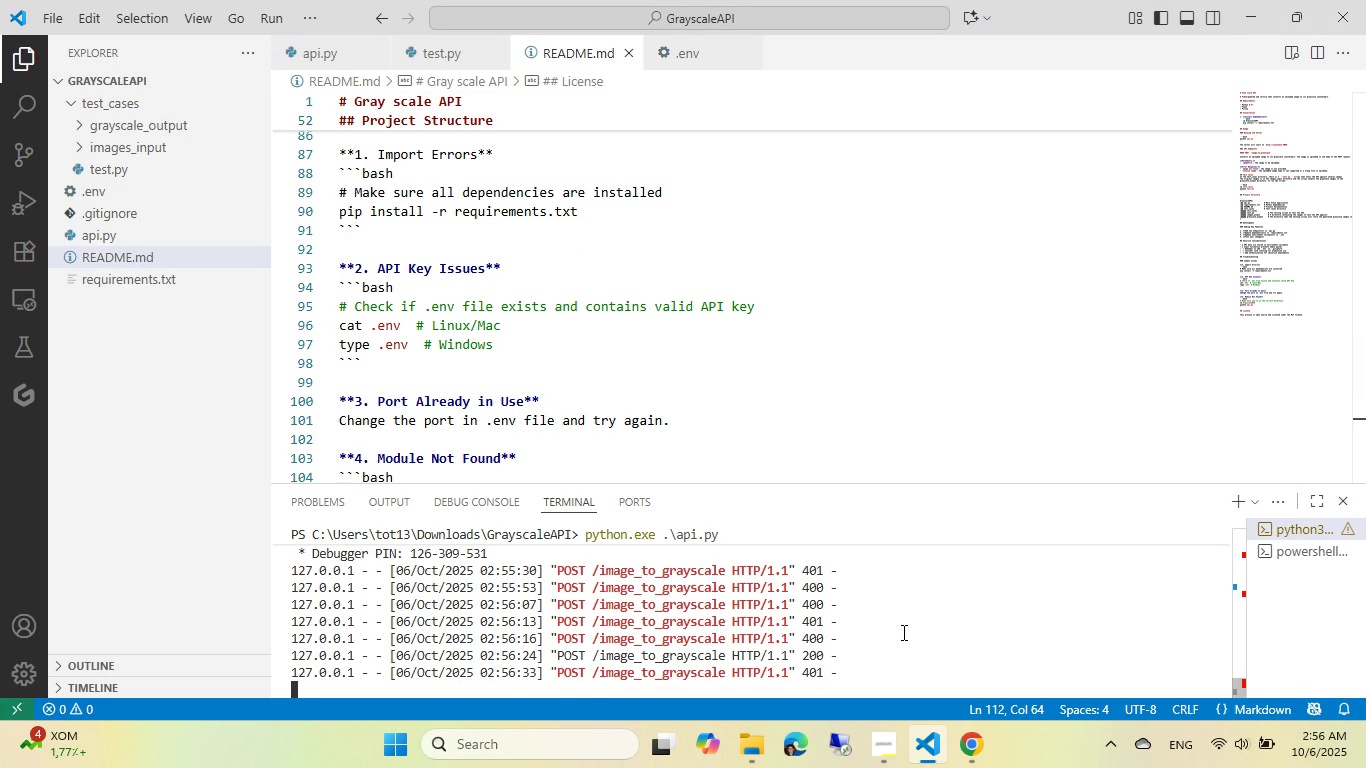 
key(Control+C)
 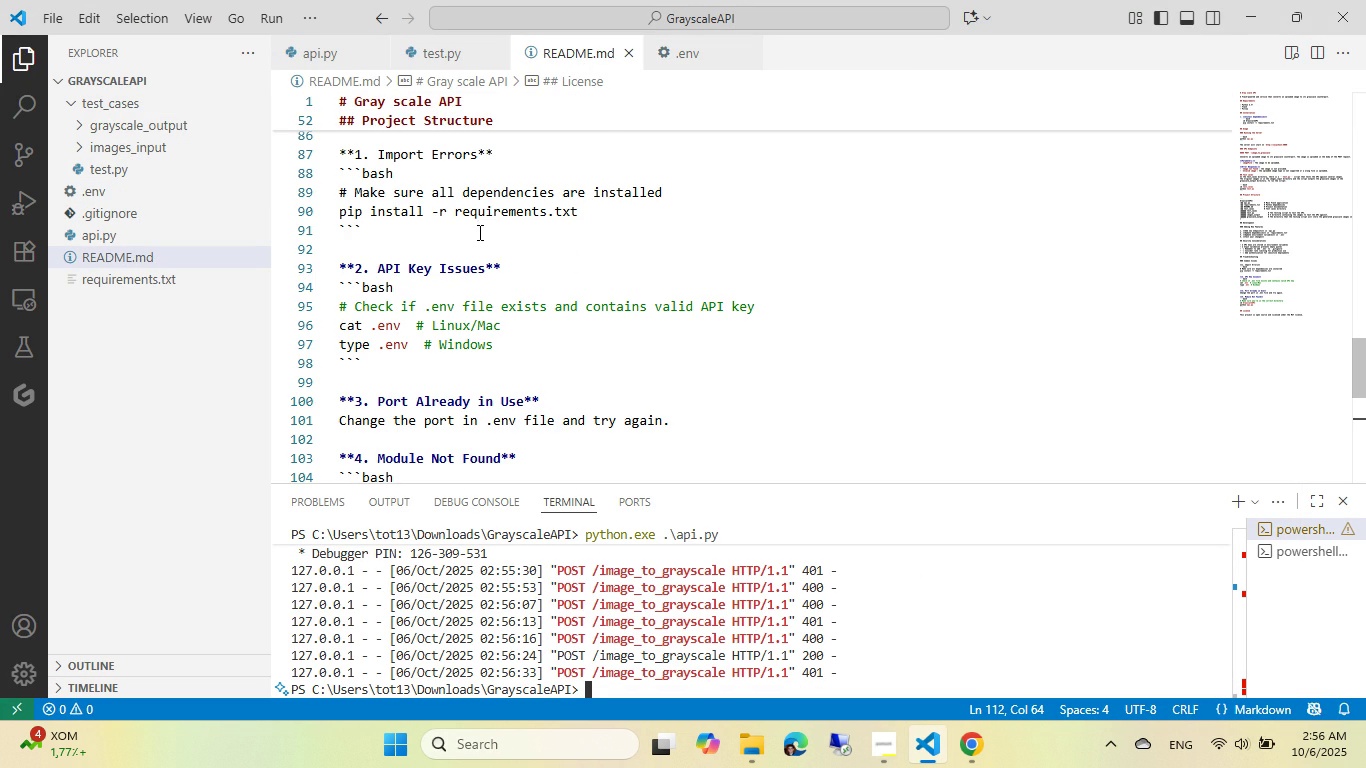 
scroll: coordinate [465, 276], scroll_direction: up, amount: 35.0
 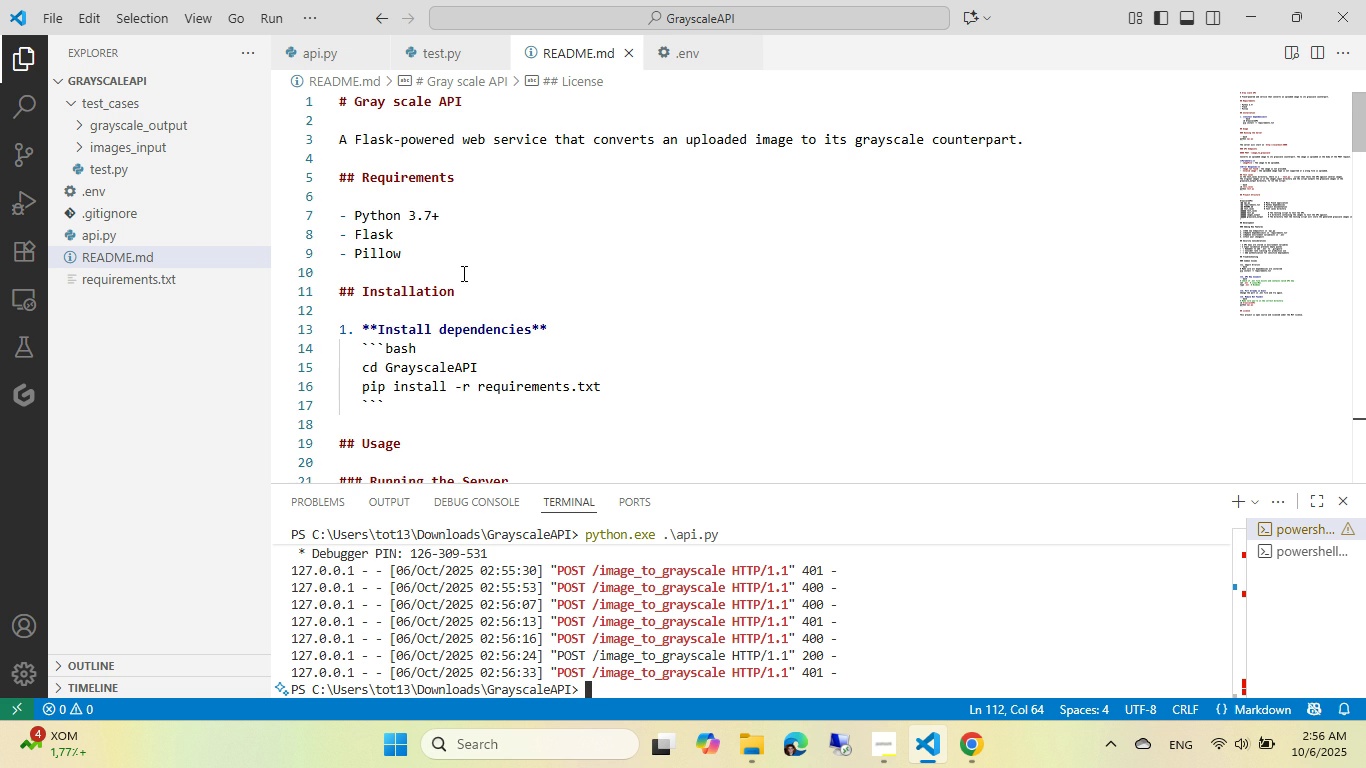 
left_click([449, 255])
 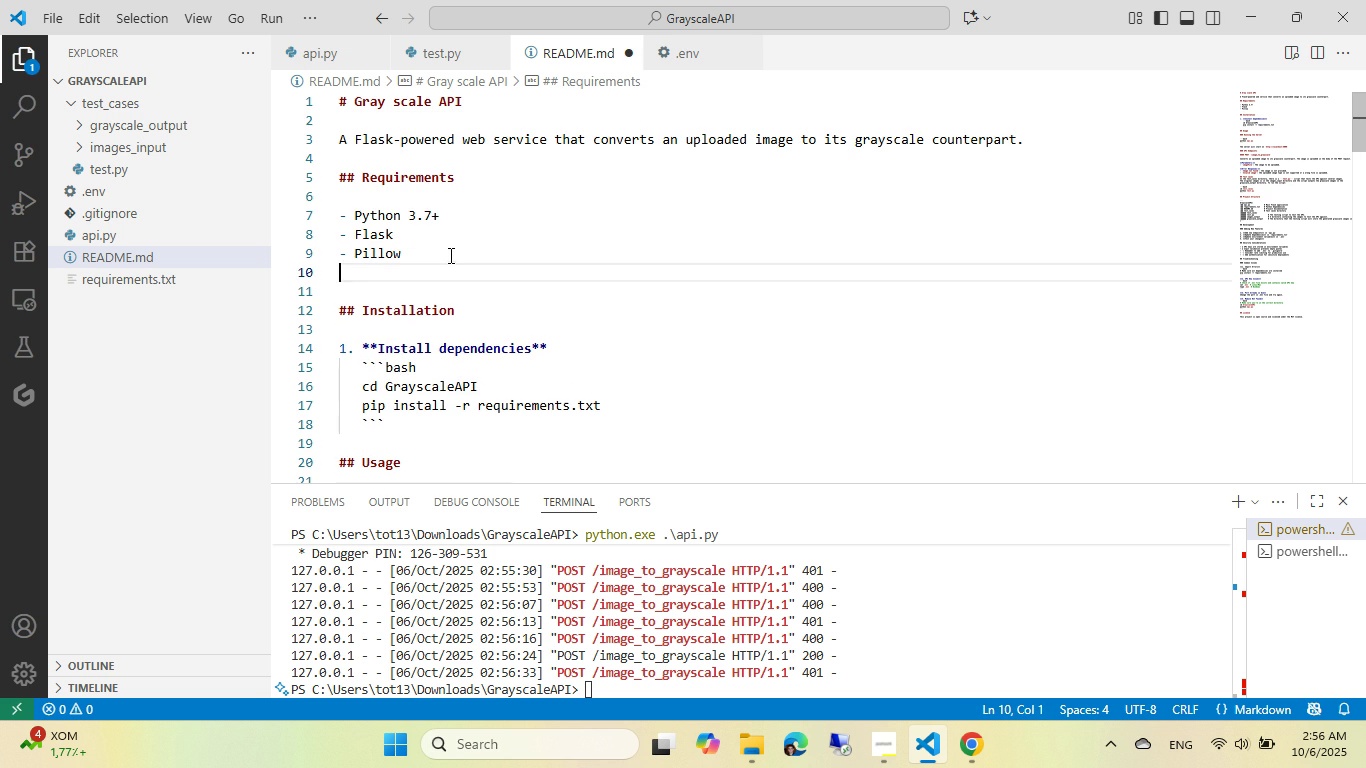 
key(NumpadEnter)
 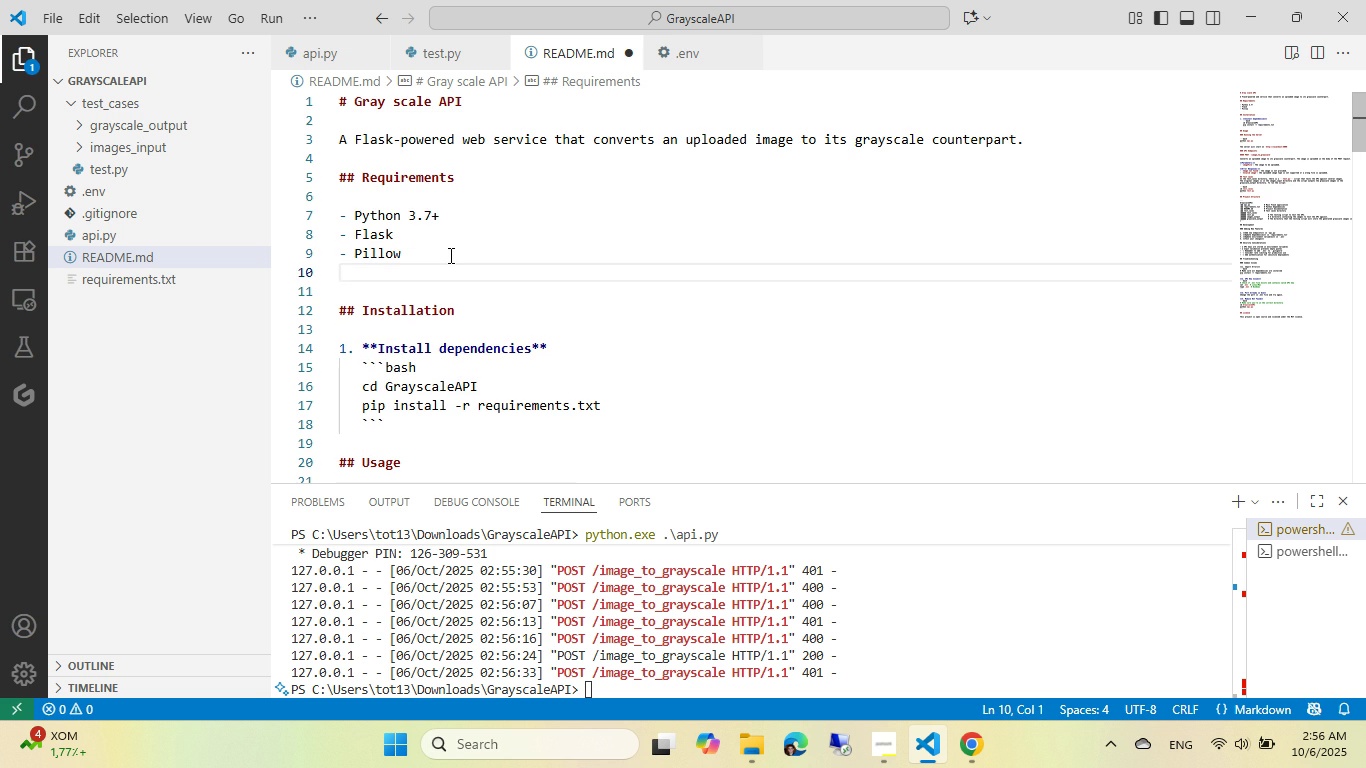 
key(Minus)
 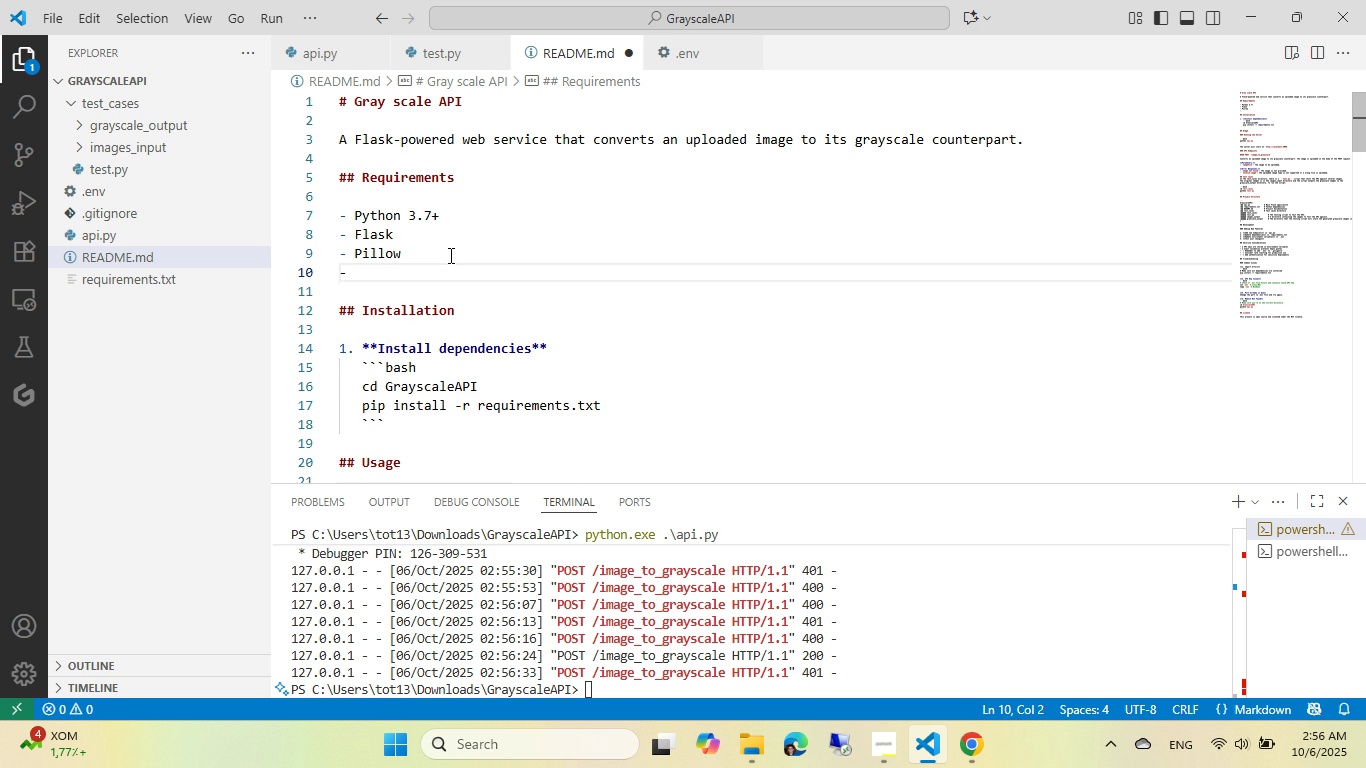 
key(Tab)
 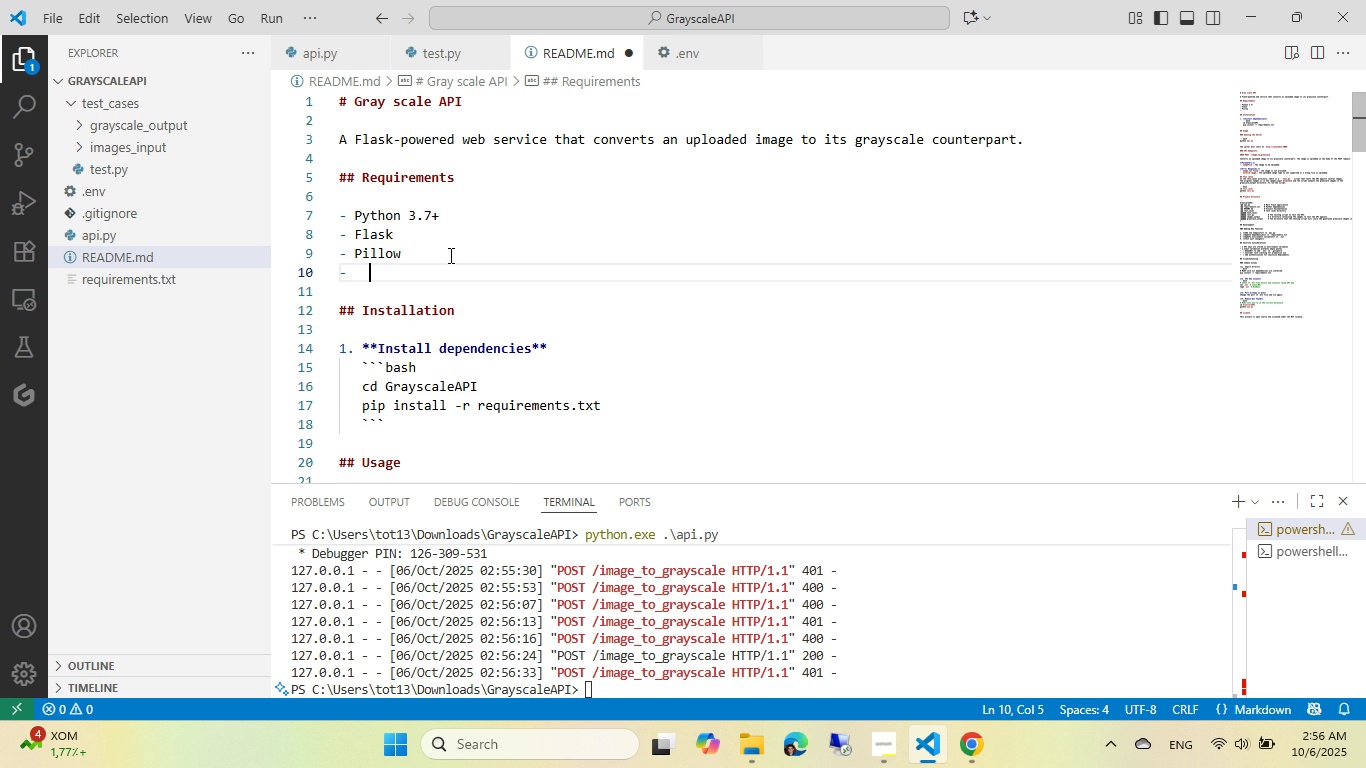 
key(Backspace)
 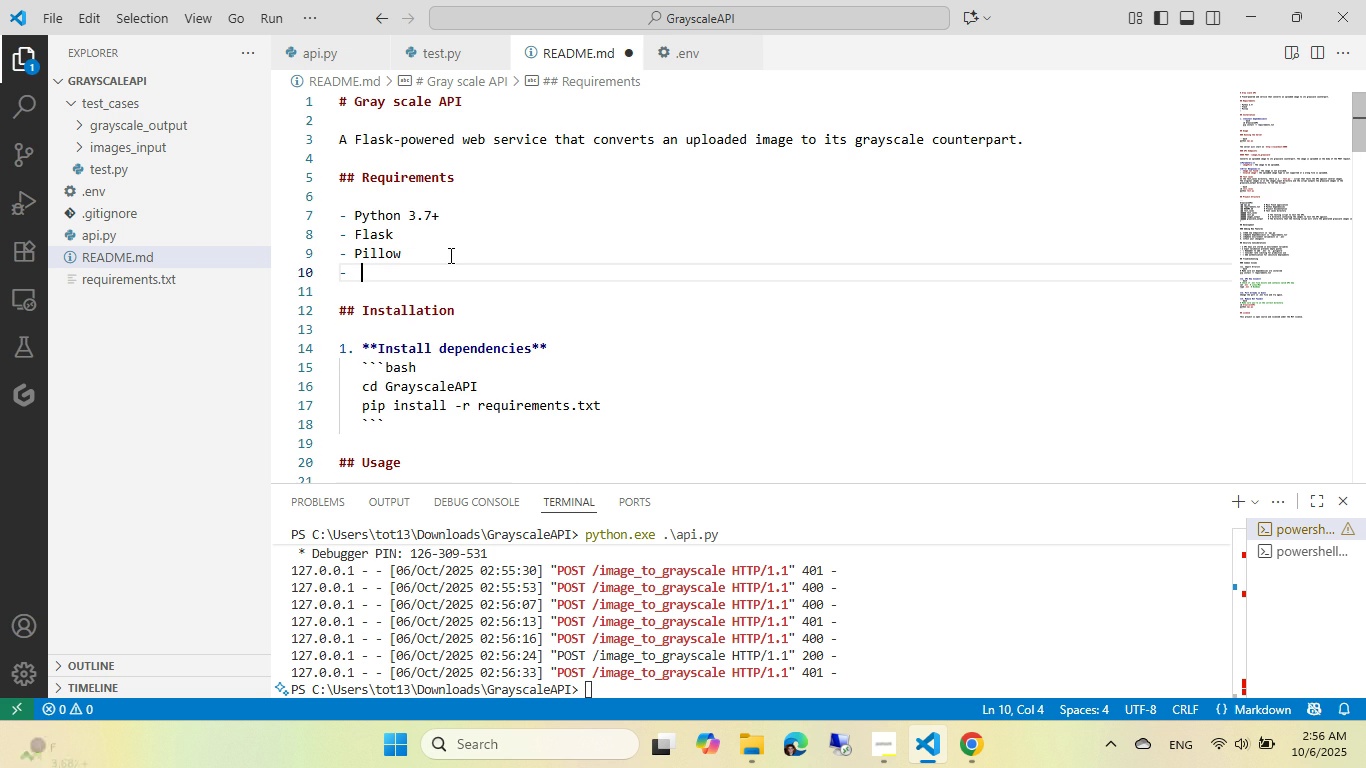 
key(Backspace)
 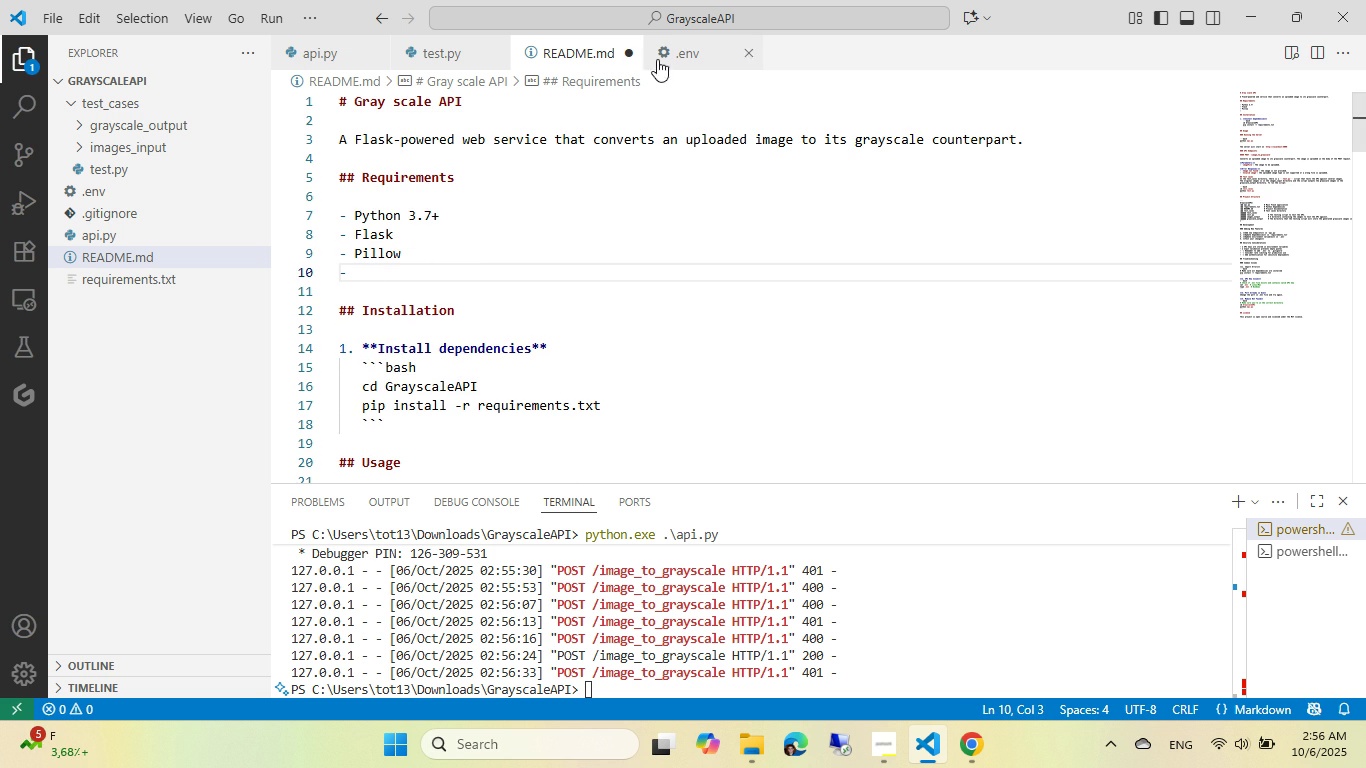 
left_click([308, 53])
 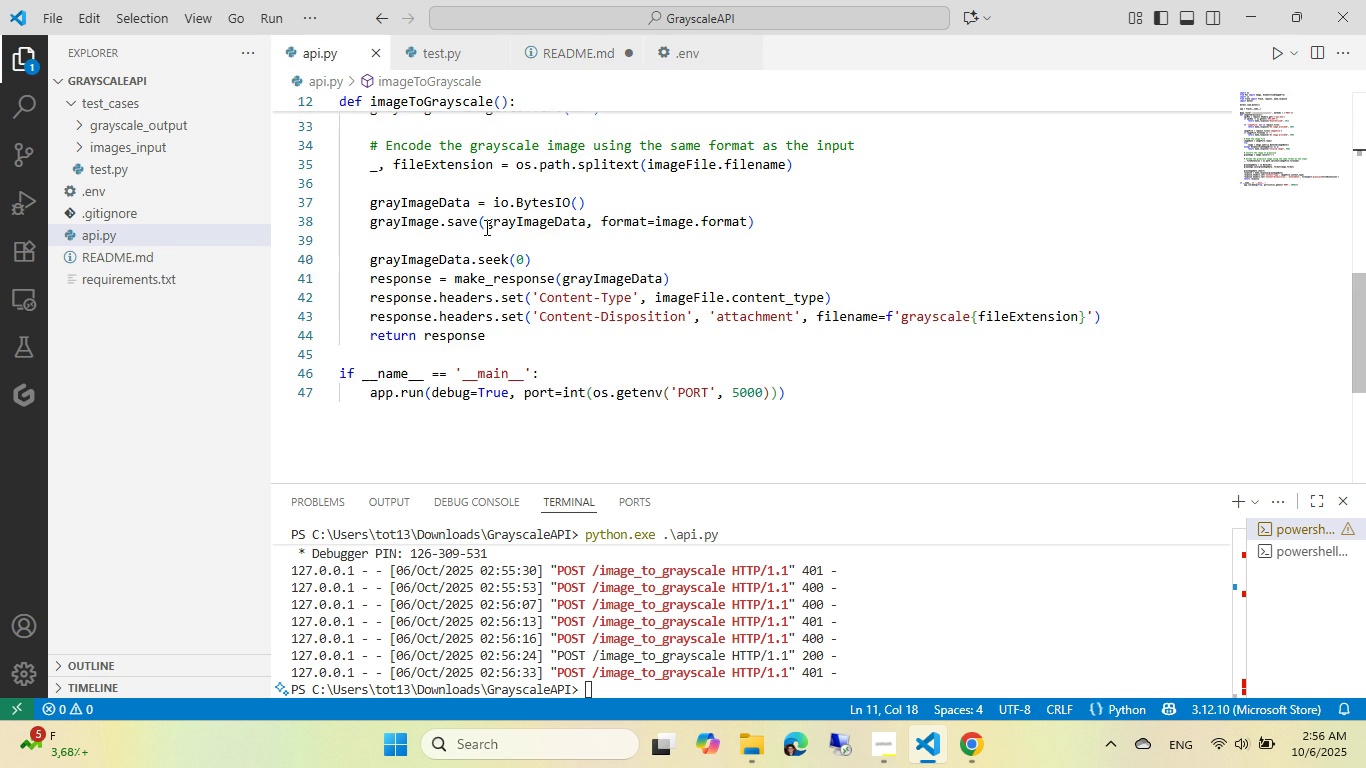 
scroll: coordinate [485, 227], scroll_direction: up, amount: 19.0
 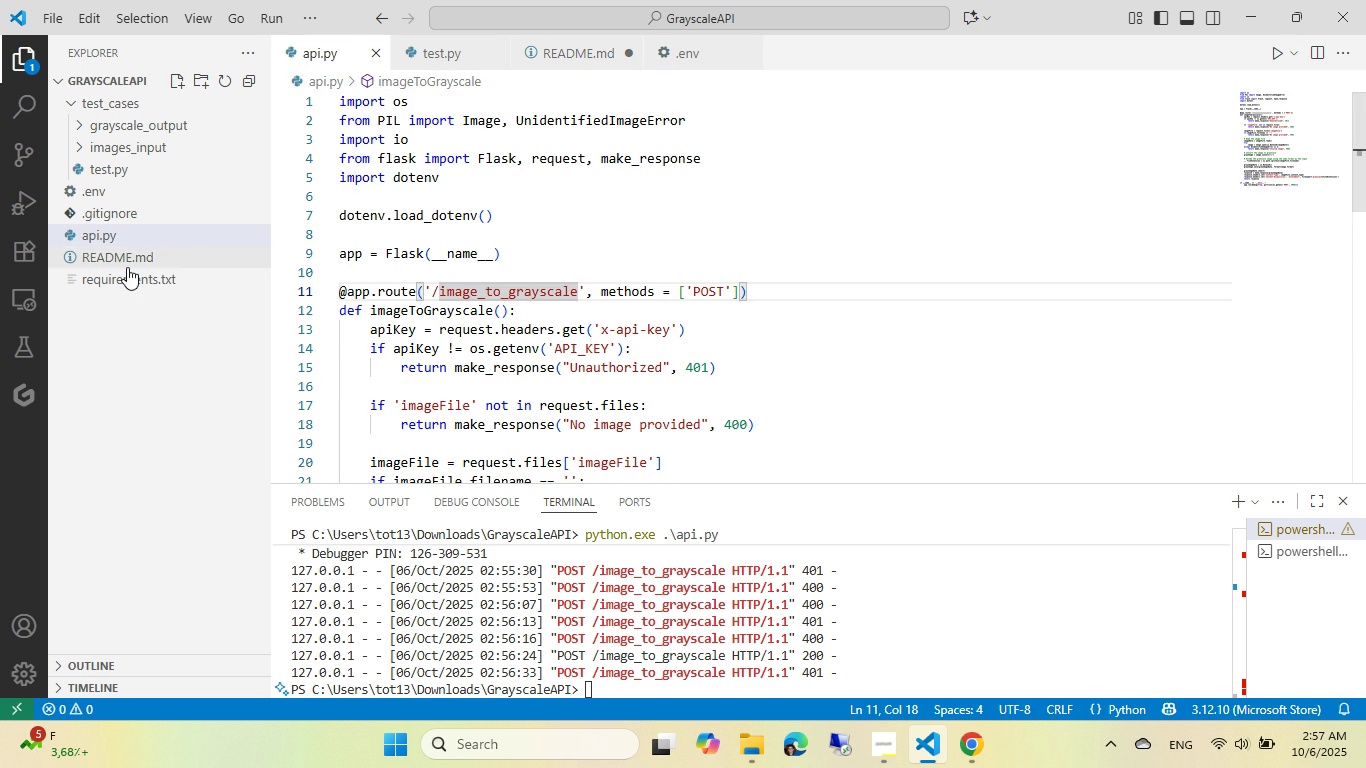 
left_click([129, 275])
 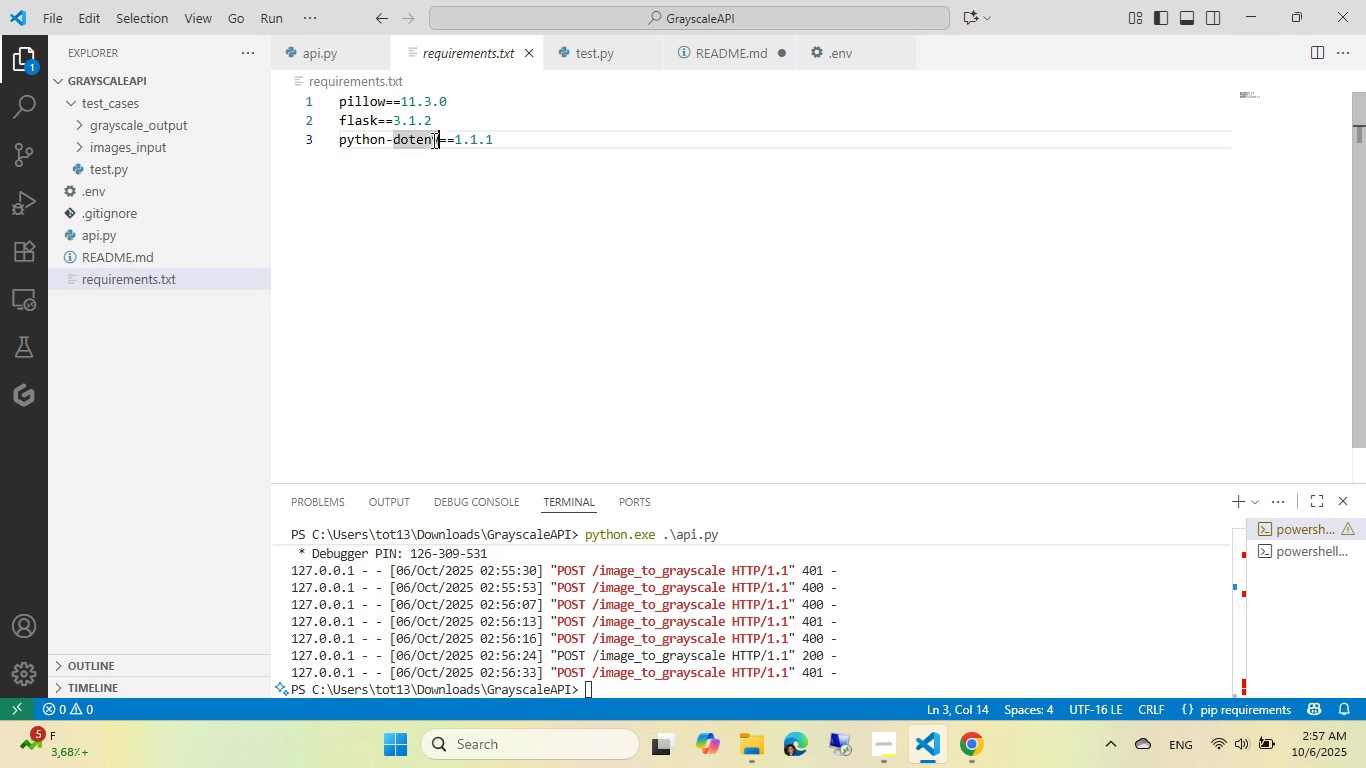 
key(Control+ControlLeft)
 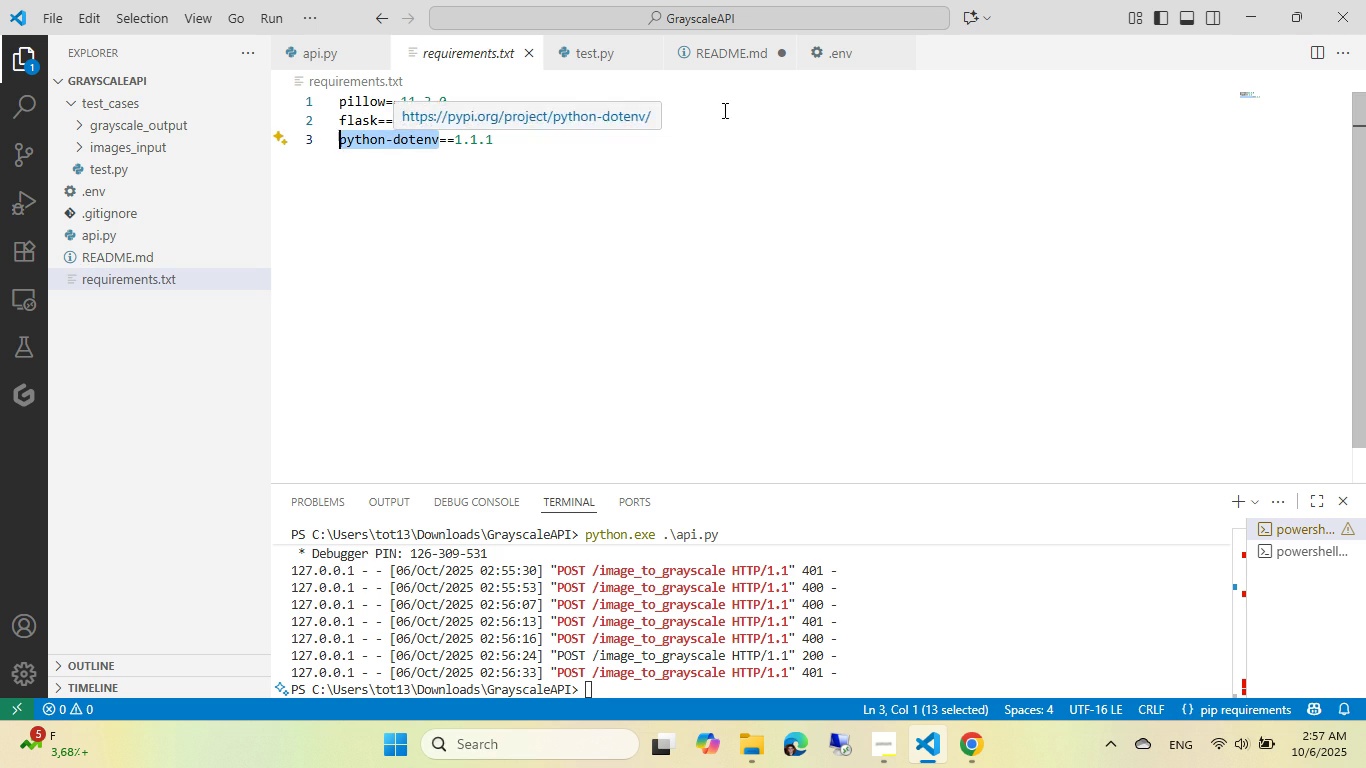 
key(Control+C)
 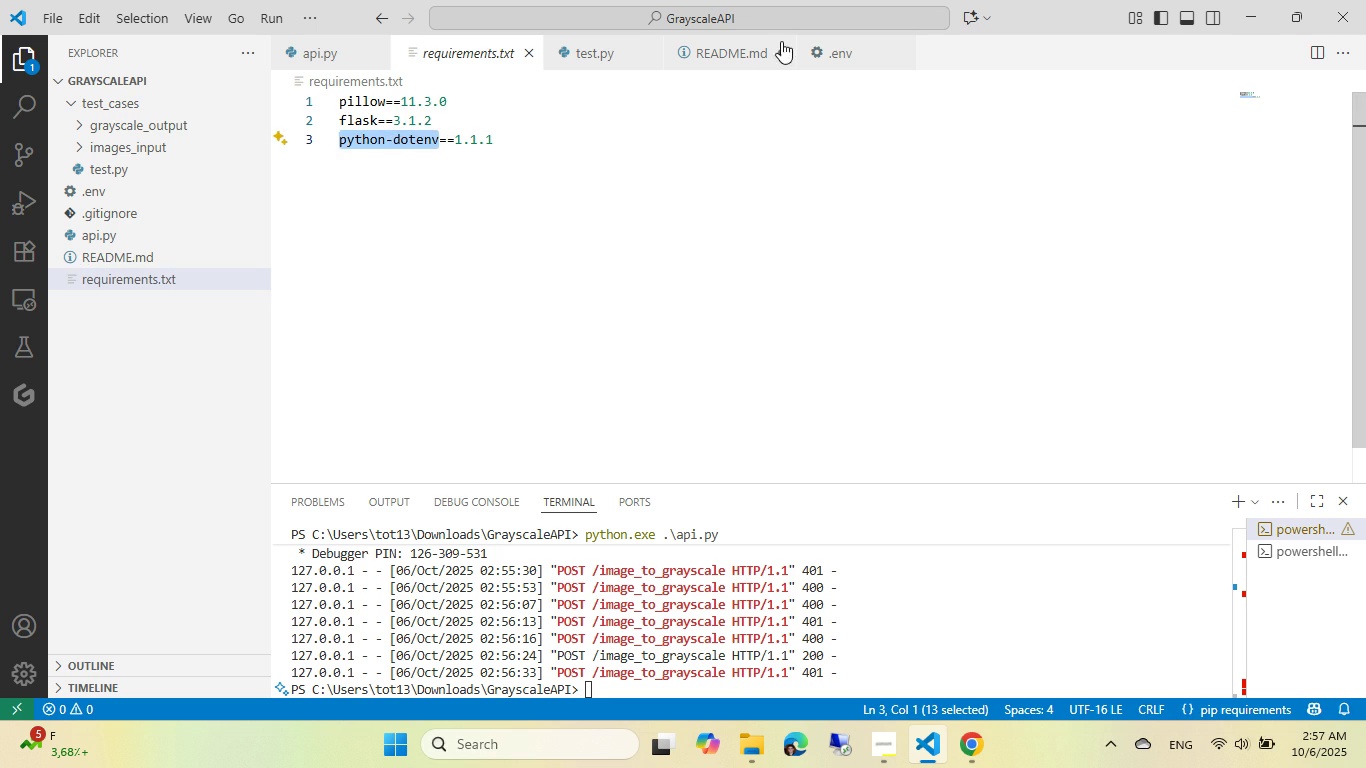 
key(Control+ControlLeft)
 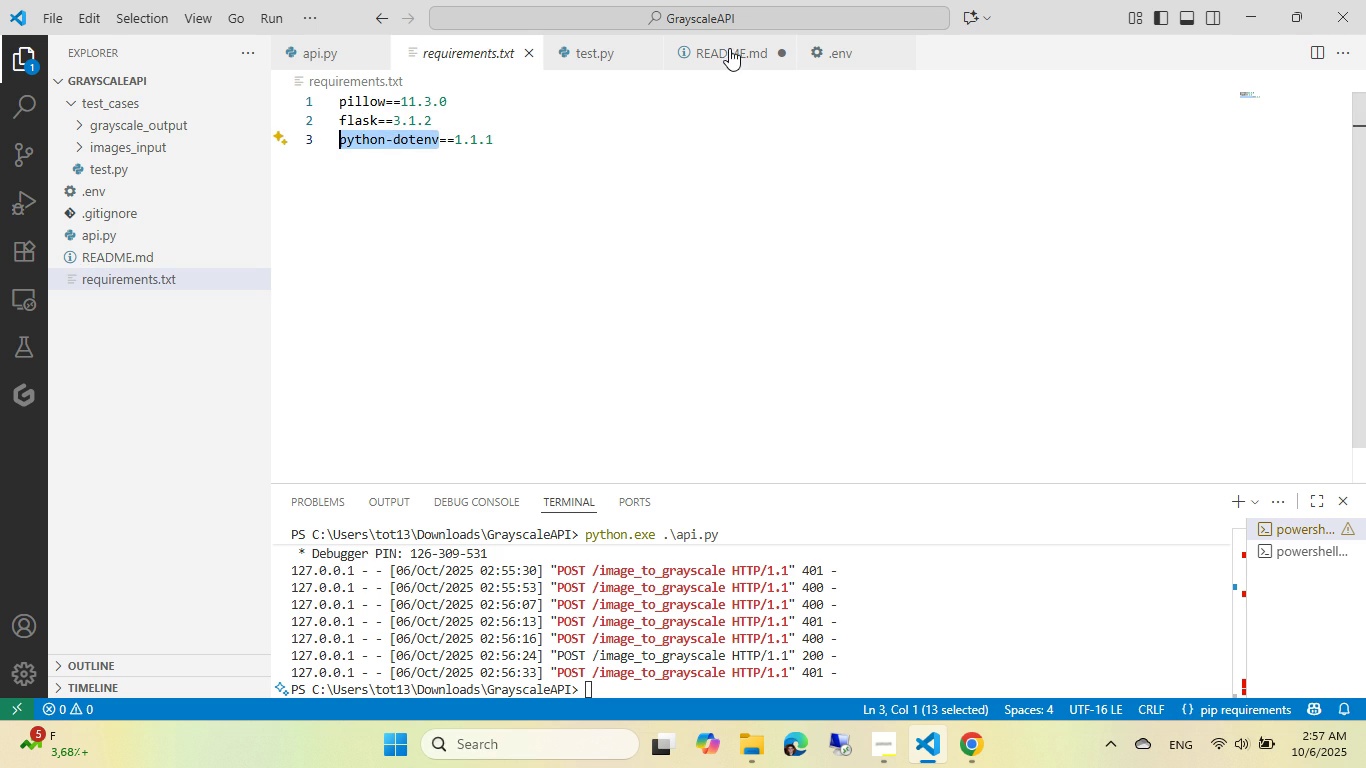 
key(Control+C)
 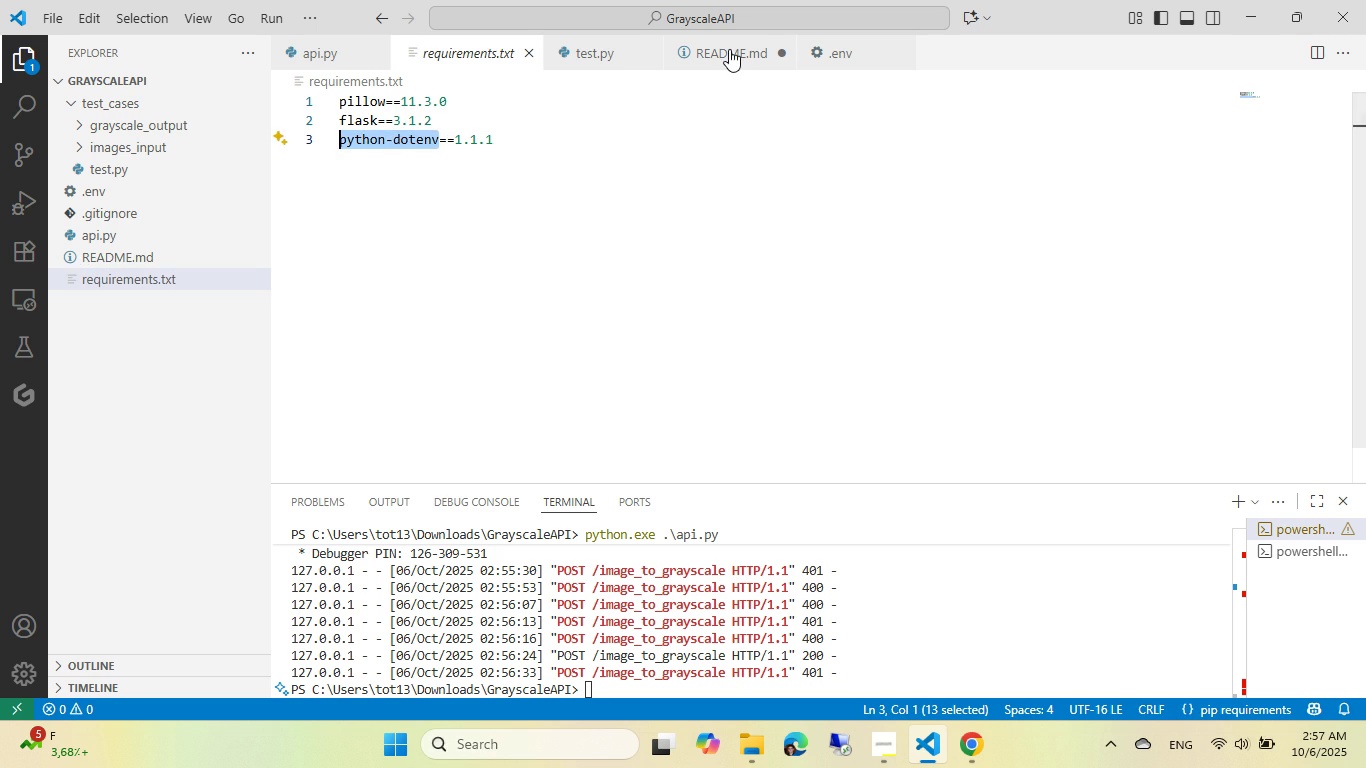 
left_click([729, 49])
 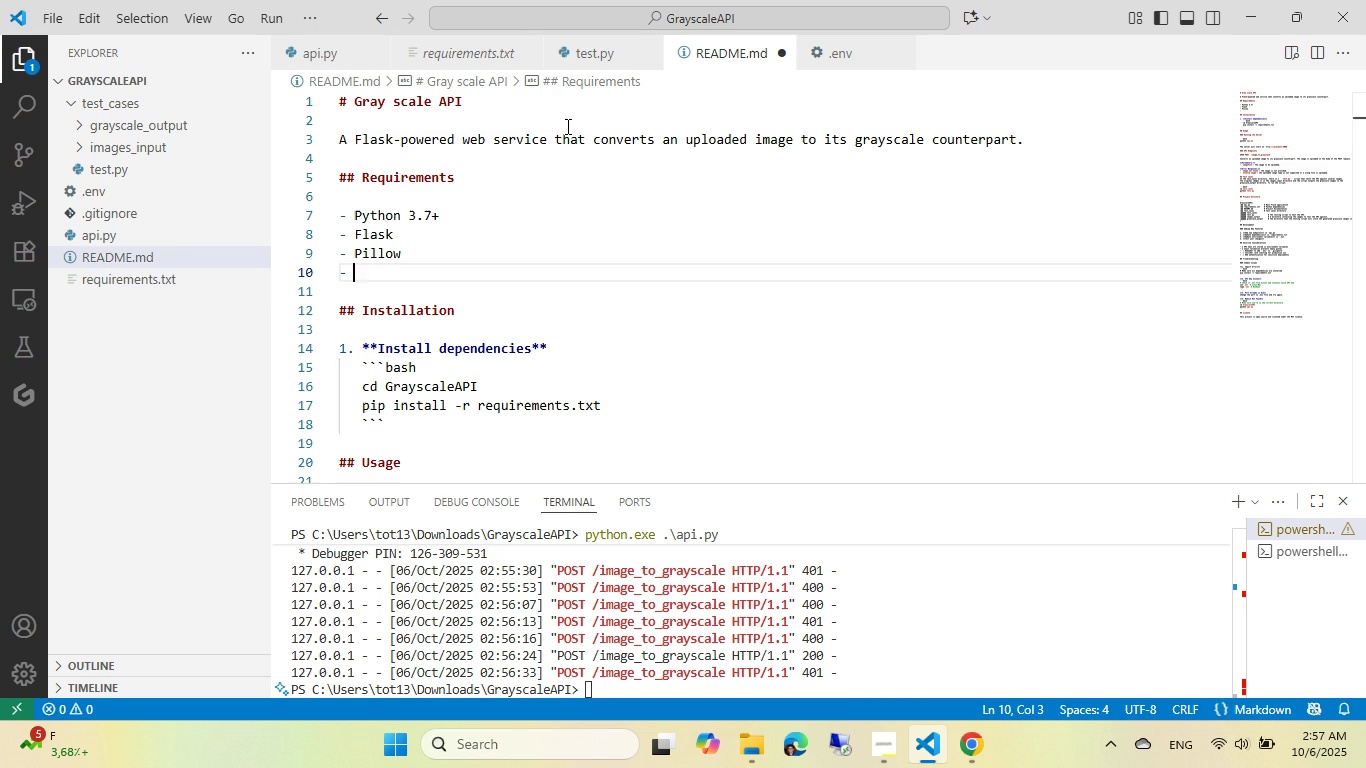 
key(Control+ControlLeft)
 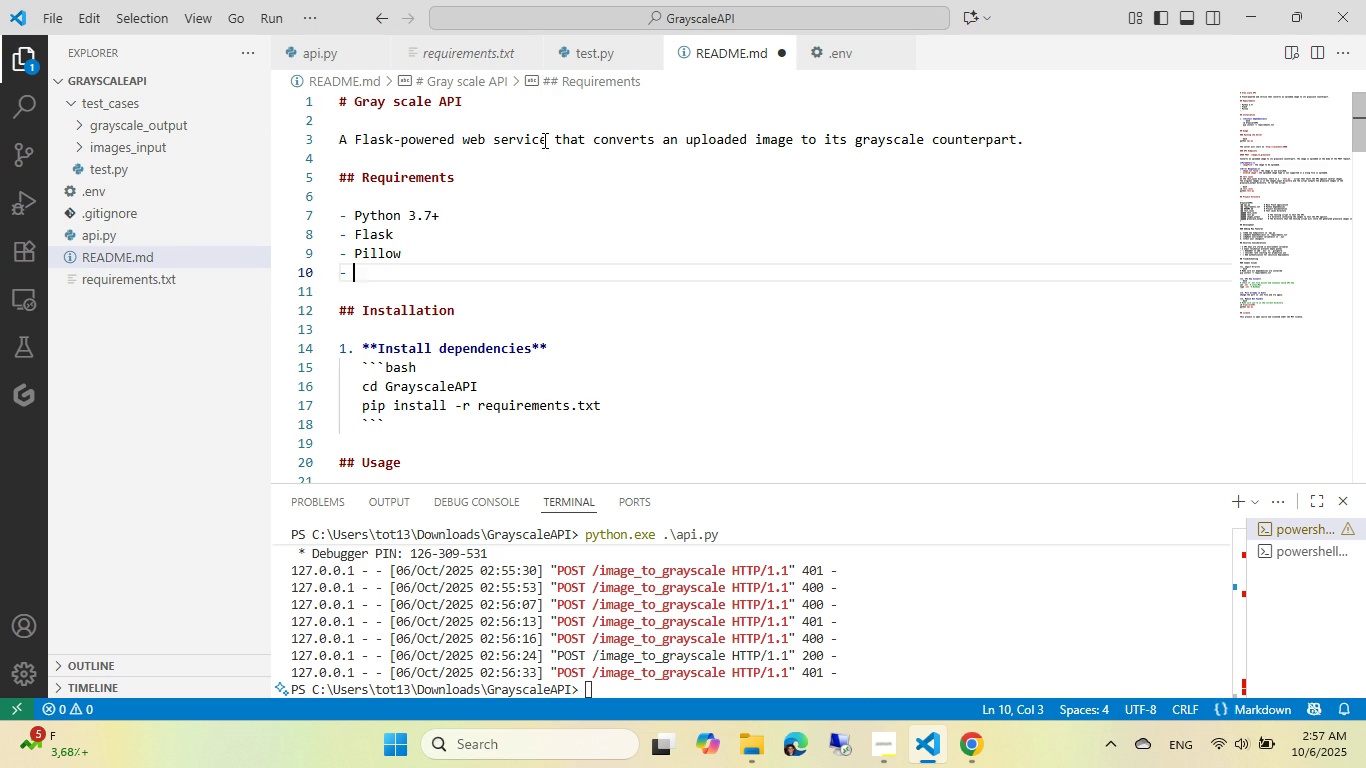 
key(Control+V)
 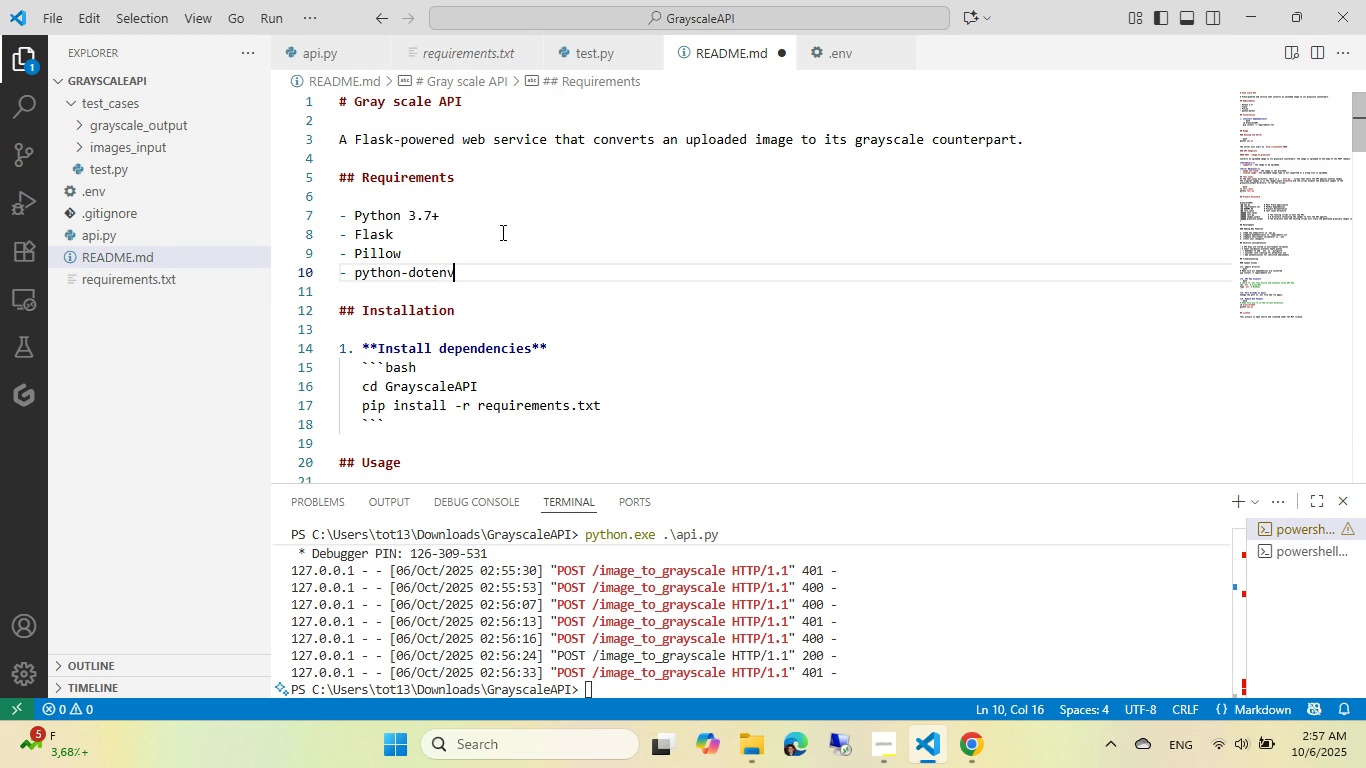 
scroll: coordinate [408, 305], scroll_direction: down, amount: 5.0
 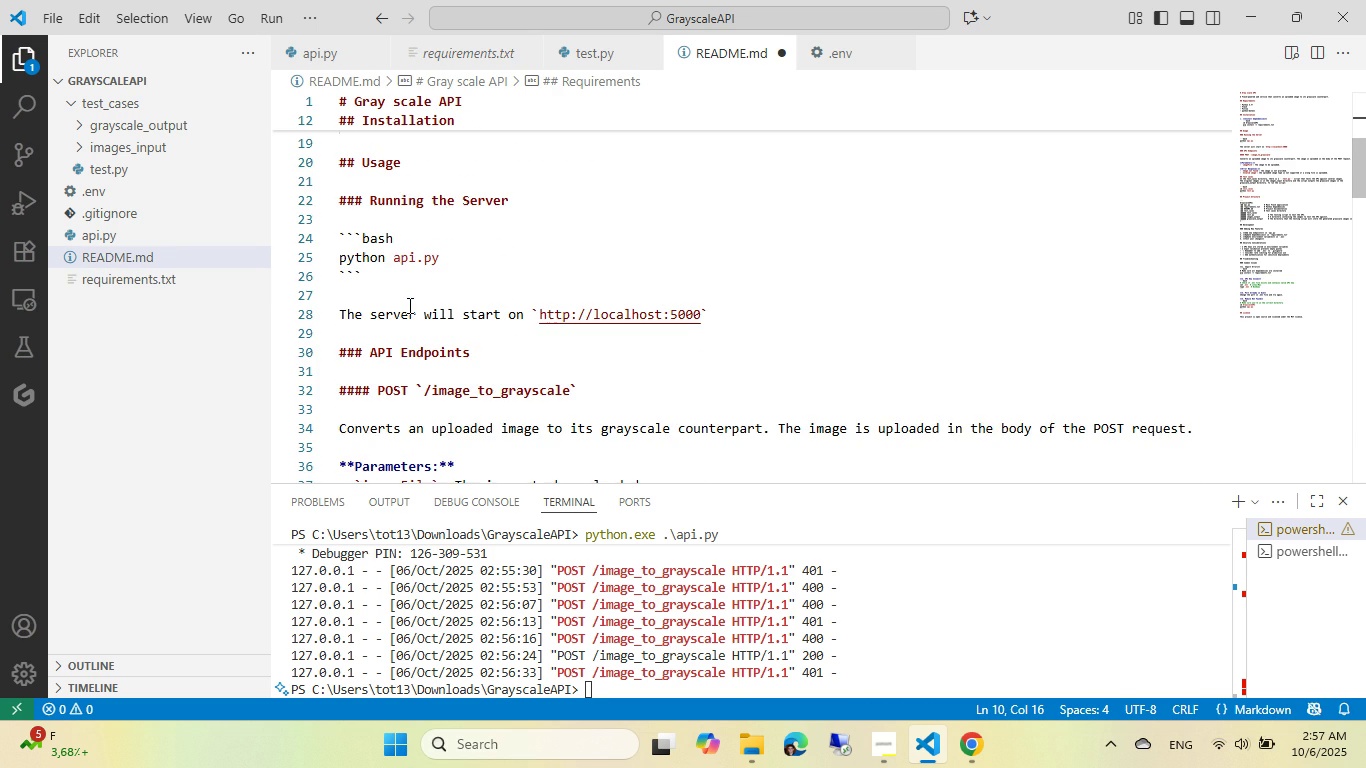 
scroll: coordinate [408, 305], scroll_direction: up, amount: 2.0
 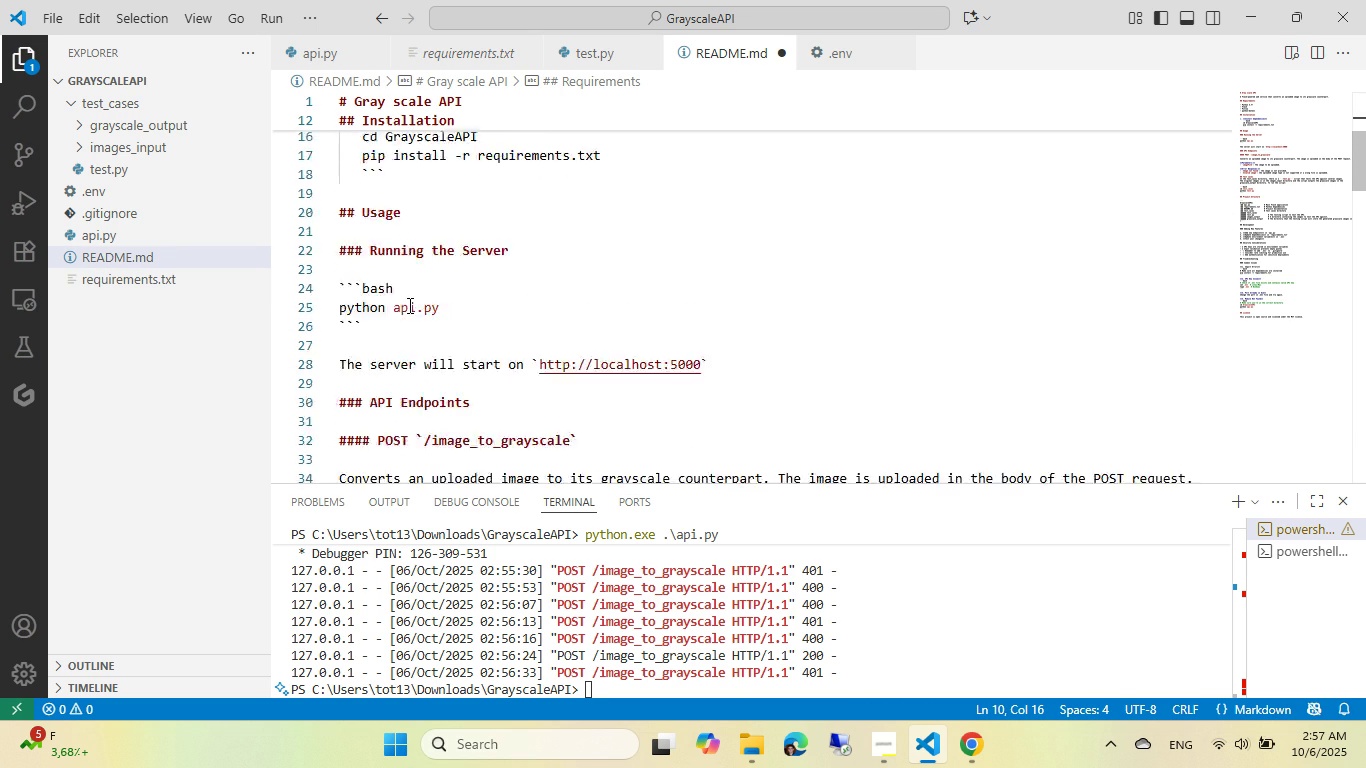 
scroll: coordinate [484, 284], scroll_direction: down, amount: 4.0
 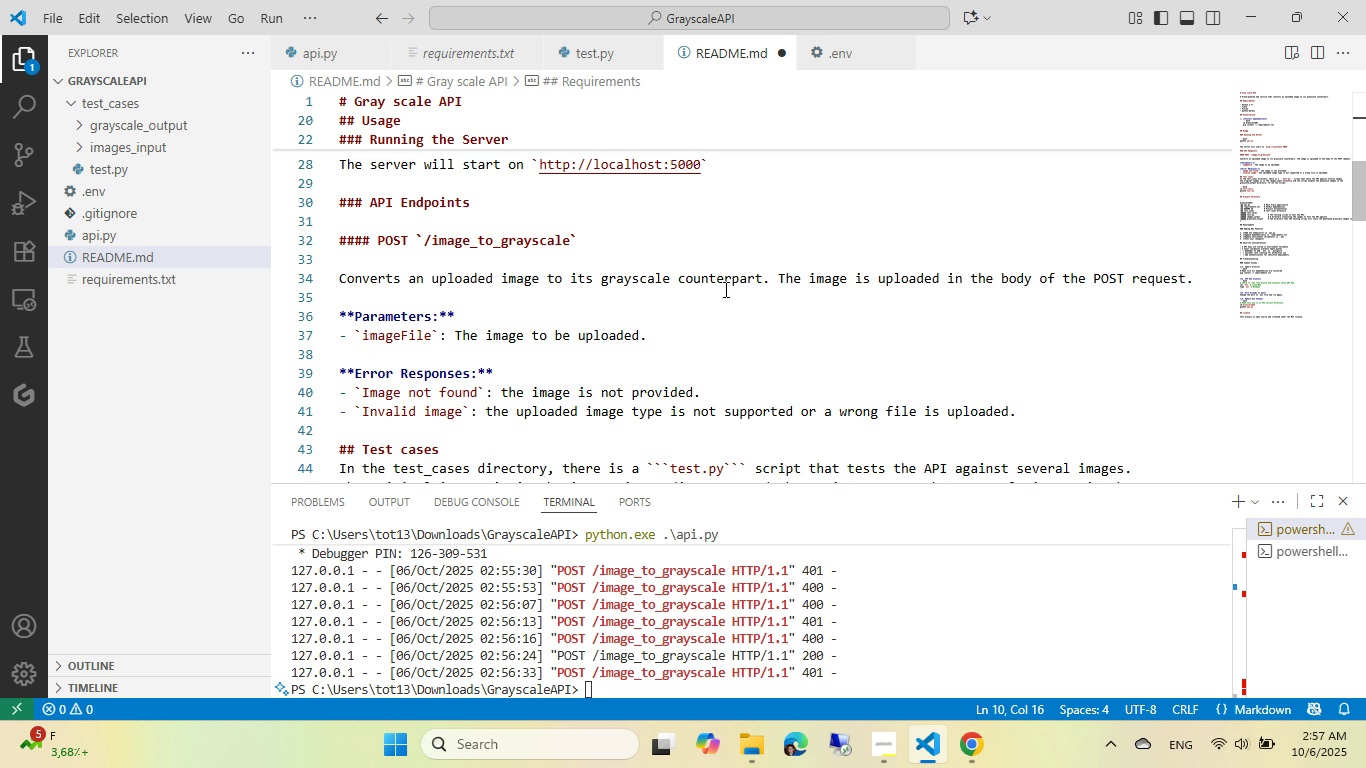 
left_click([774, 278])
 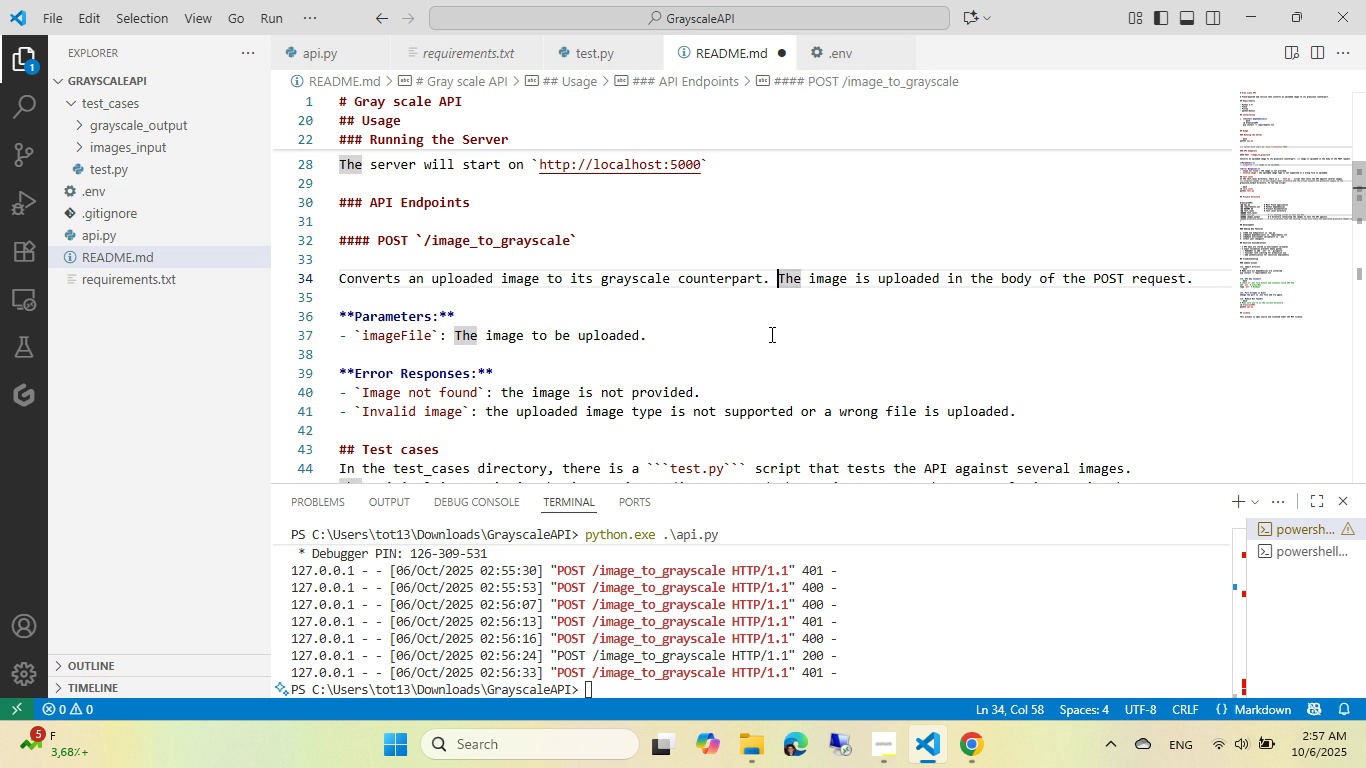 
key(Backspace)
 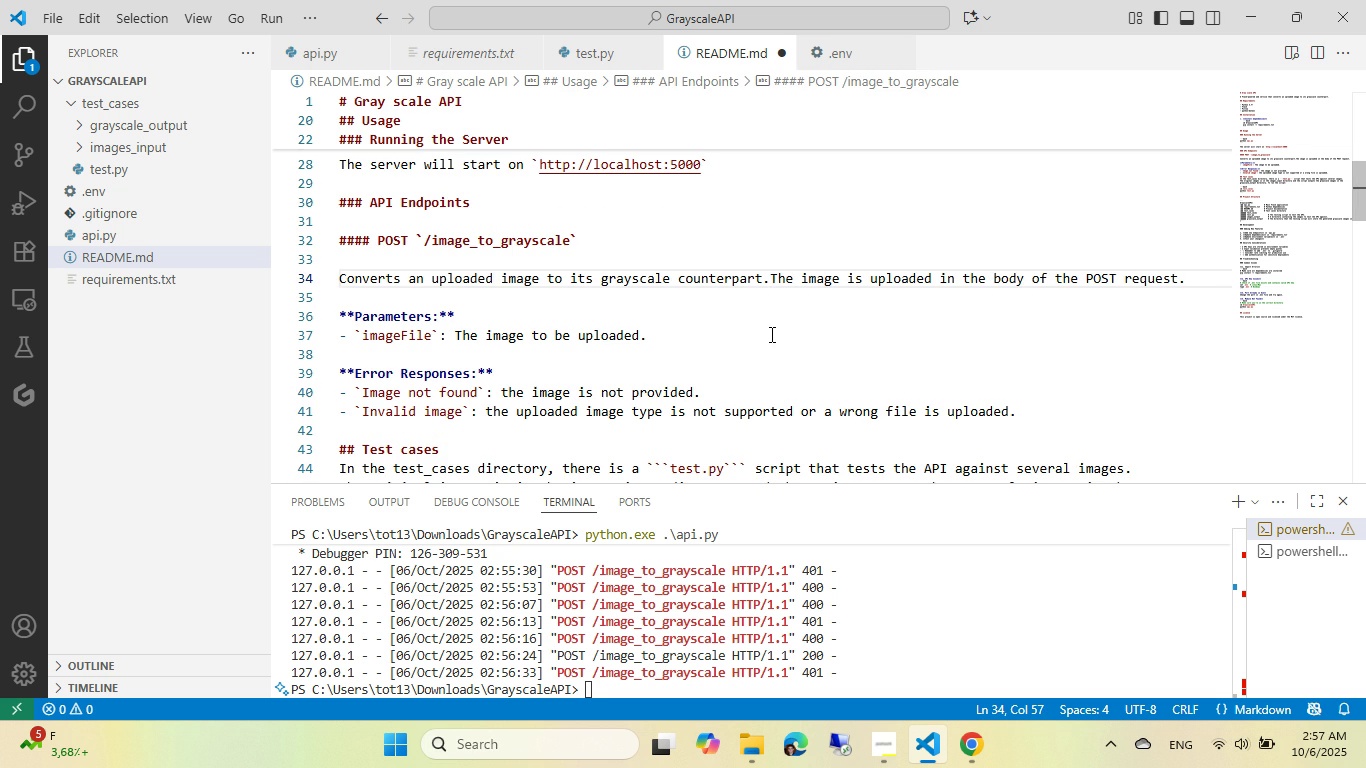 
key(Space)
 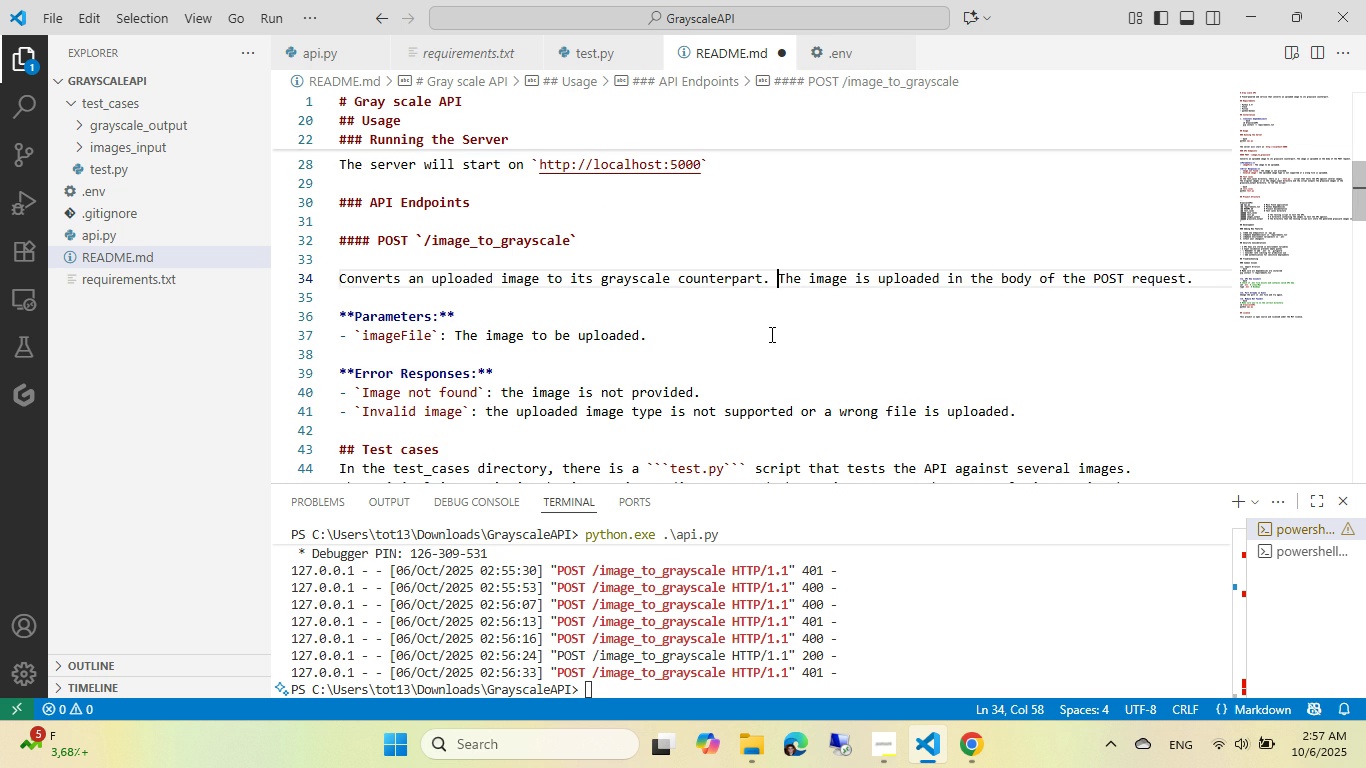 
key(End)
 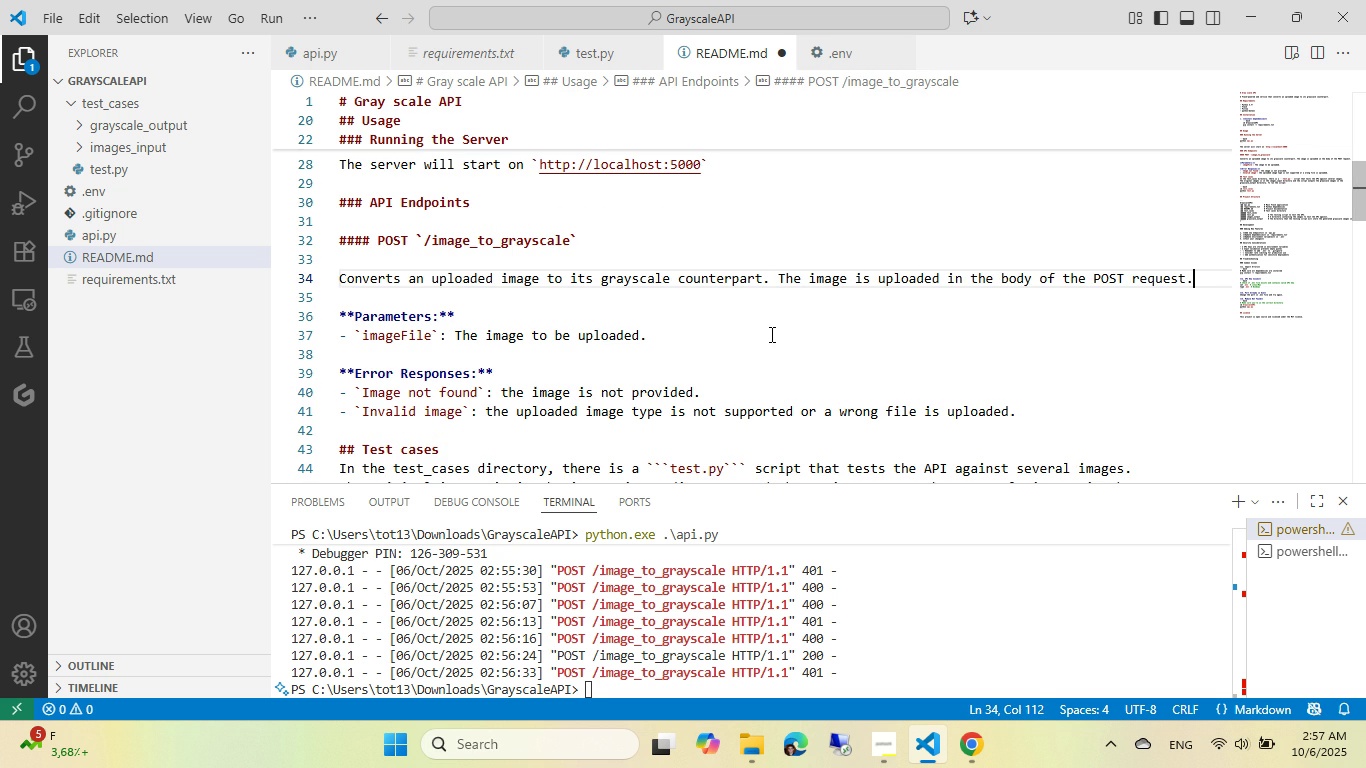 
key(Enter)
 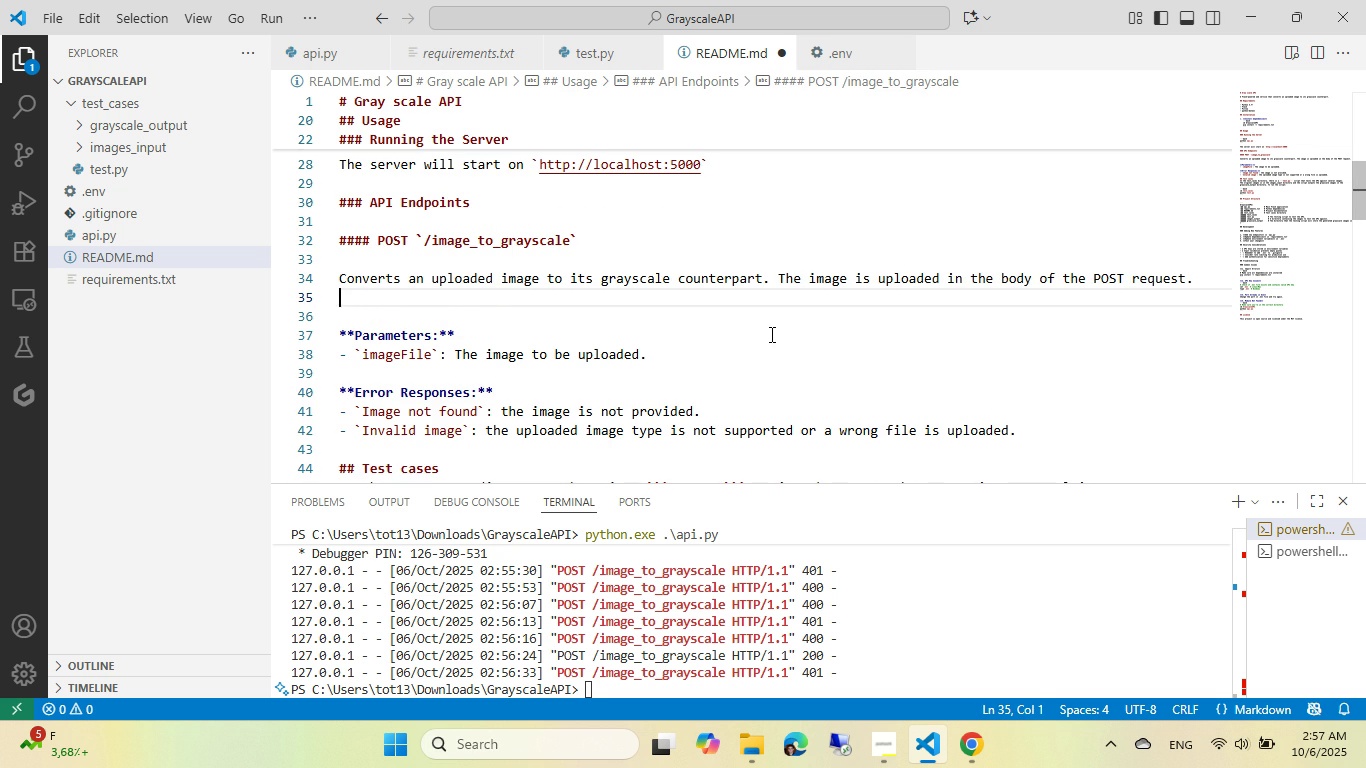 
type(An API key needs to be sent to the )